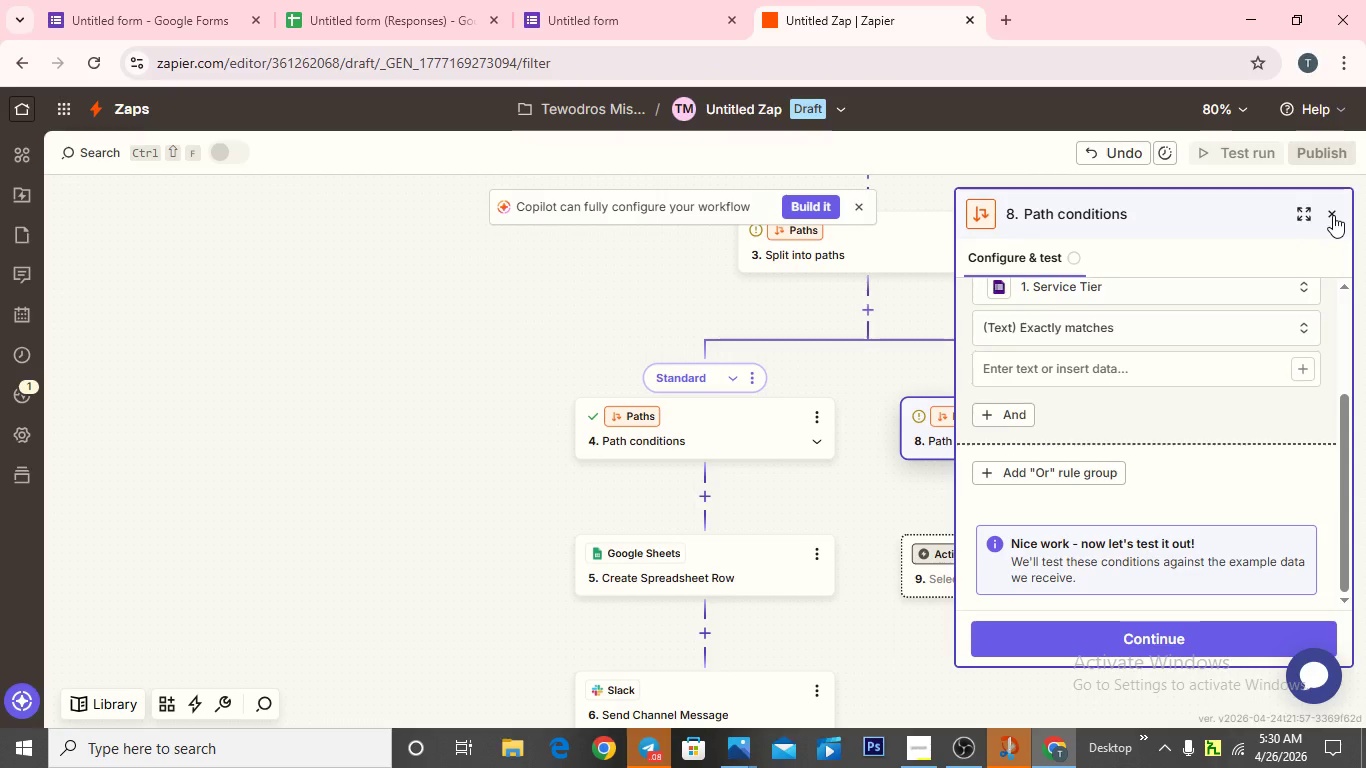 
left_click([1333, 215])
 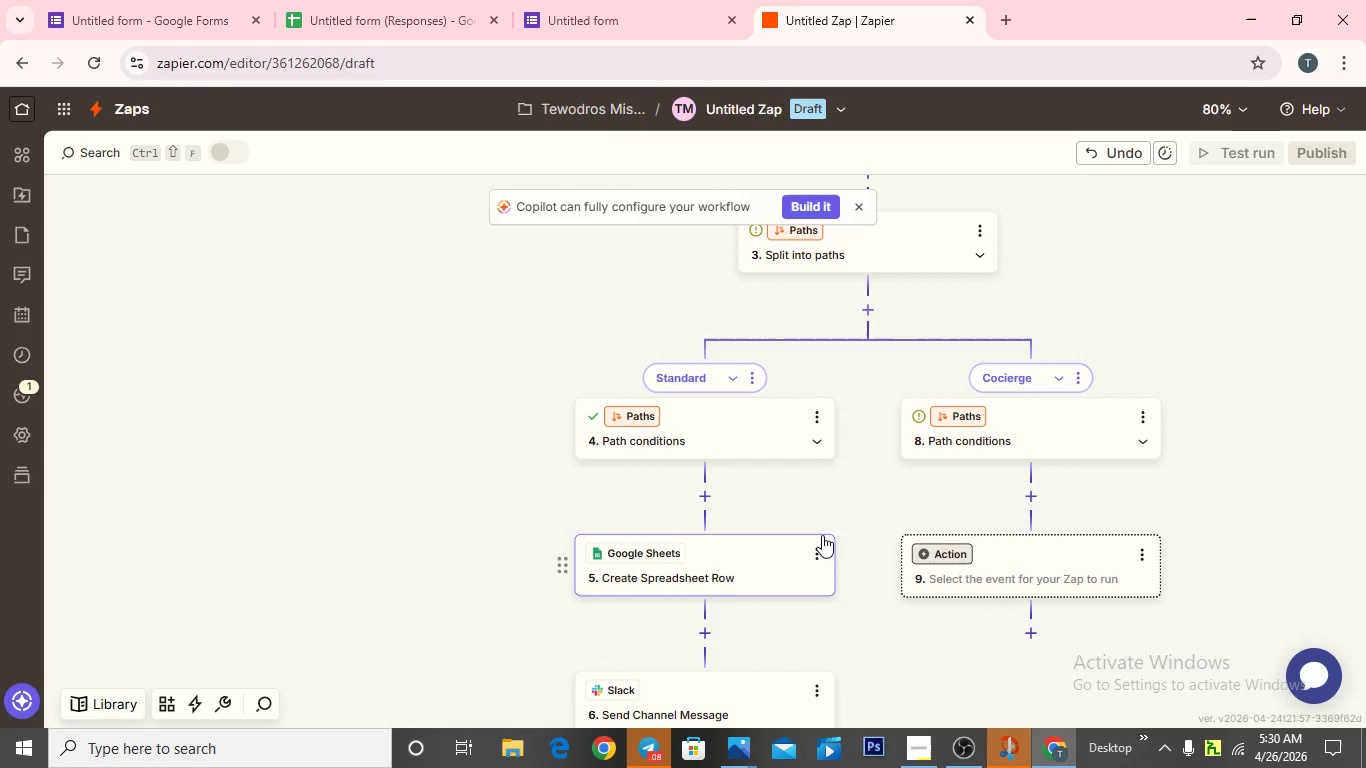 
wait(17.64)
 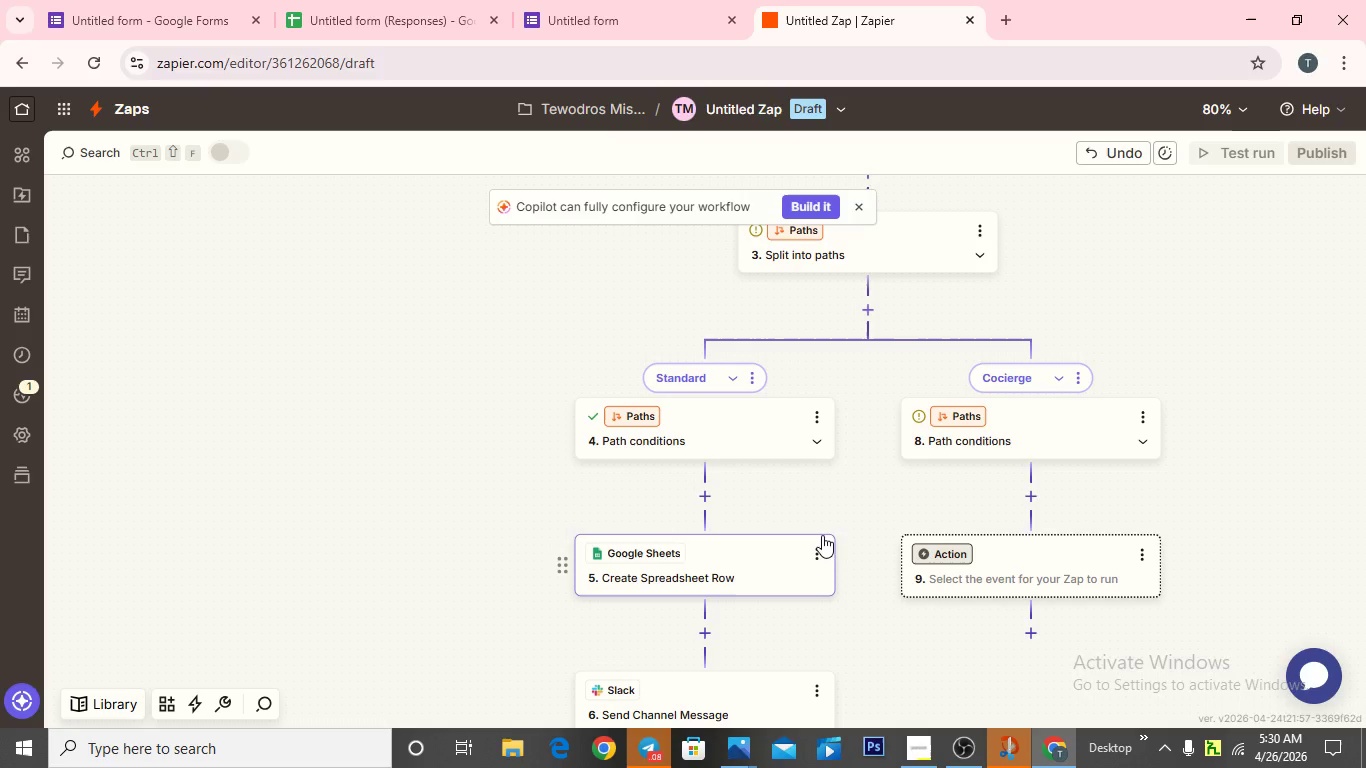 
scroll: coordinate [780, 407], scroll_direction: up, amount: 7.0
 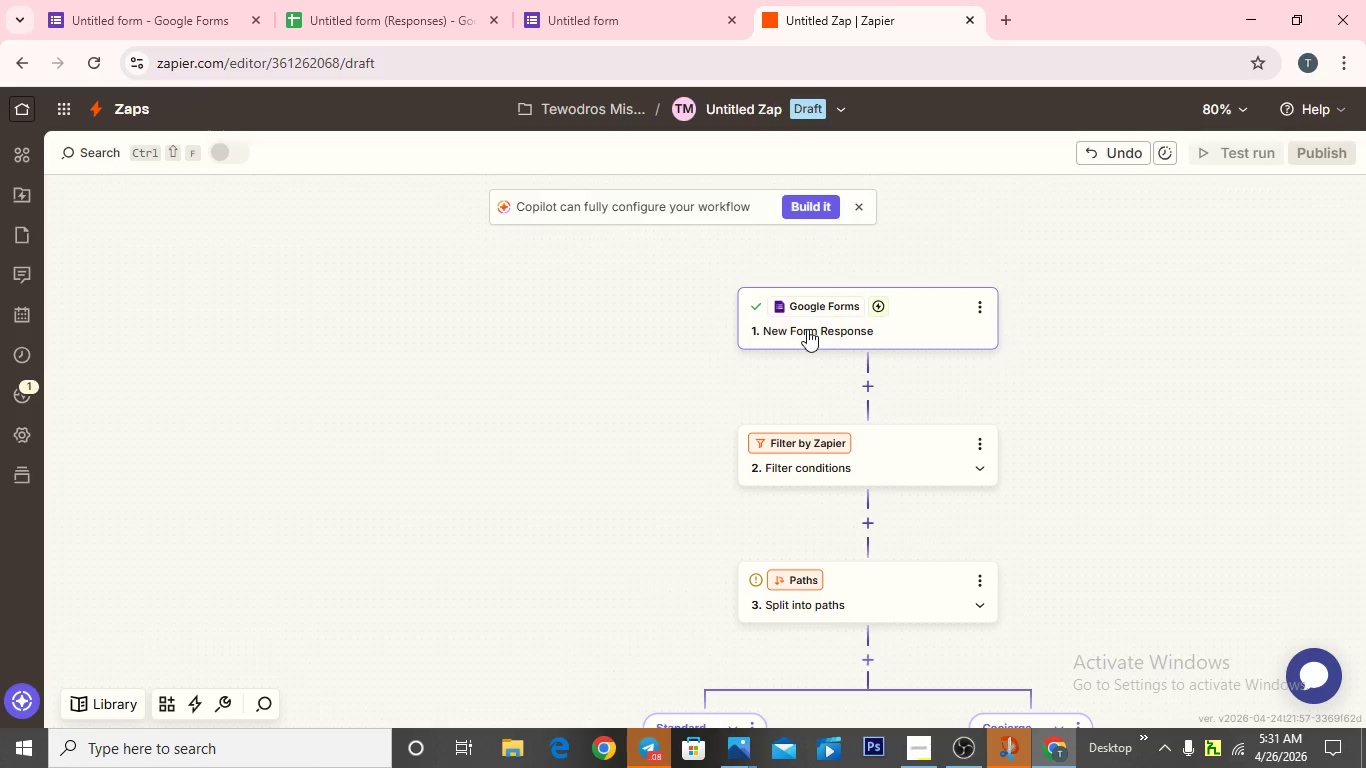 
left_click([807, 329])
 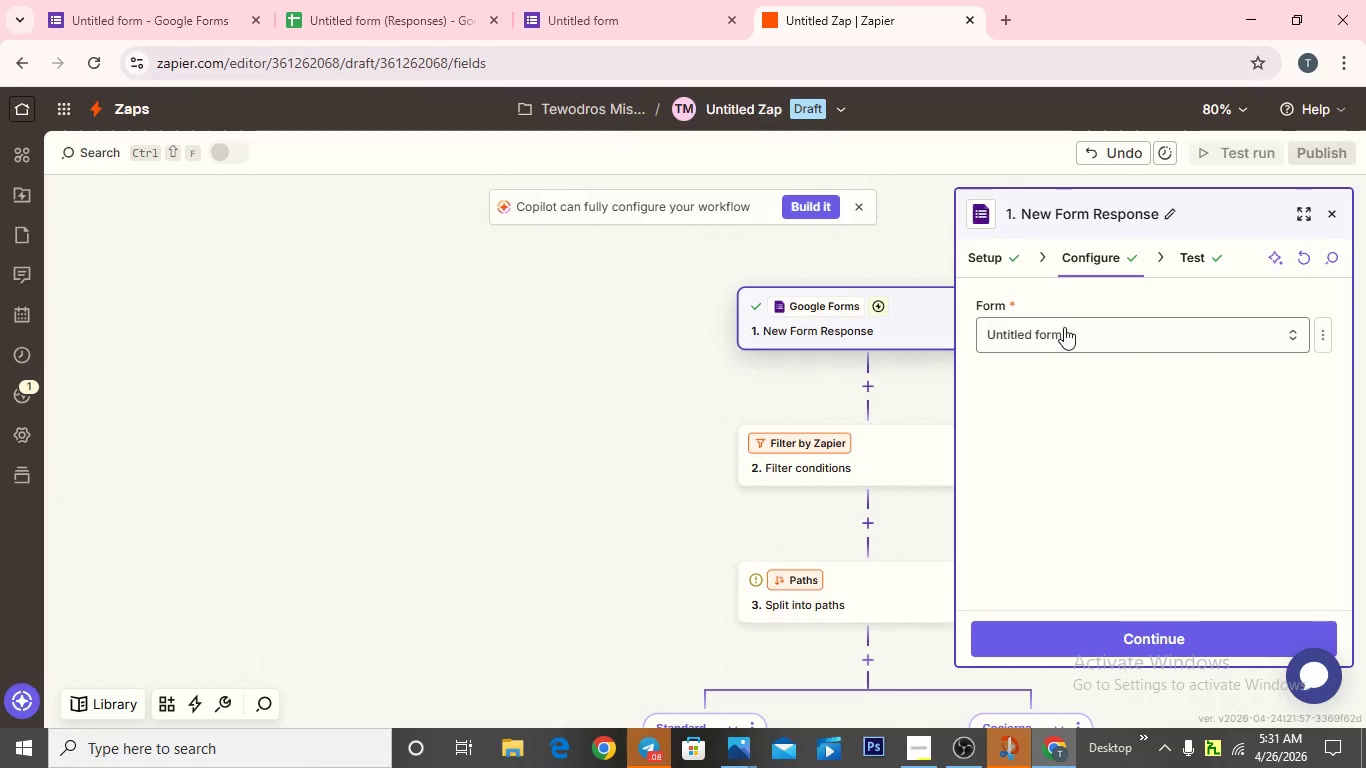 
left_click([1134, 331])
 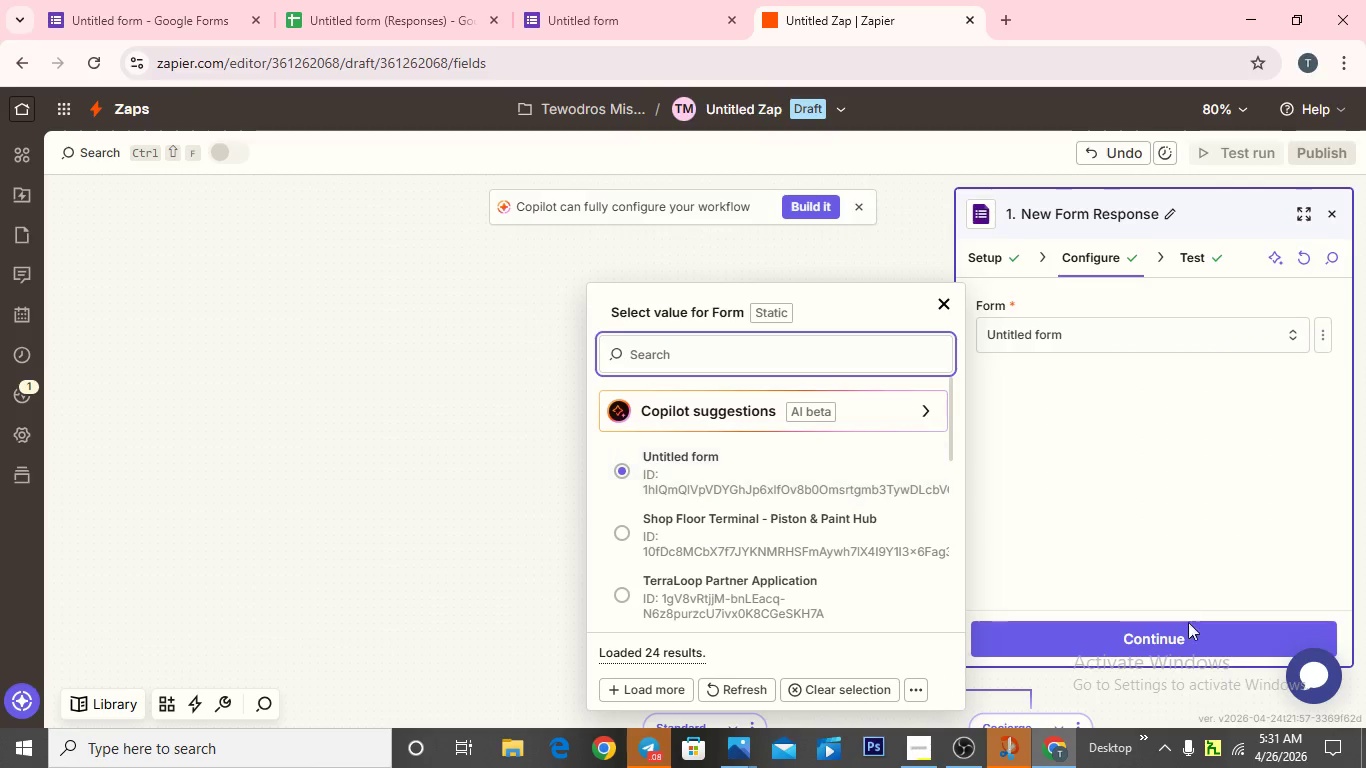 
left_click([1151, 628])
 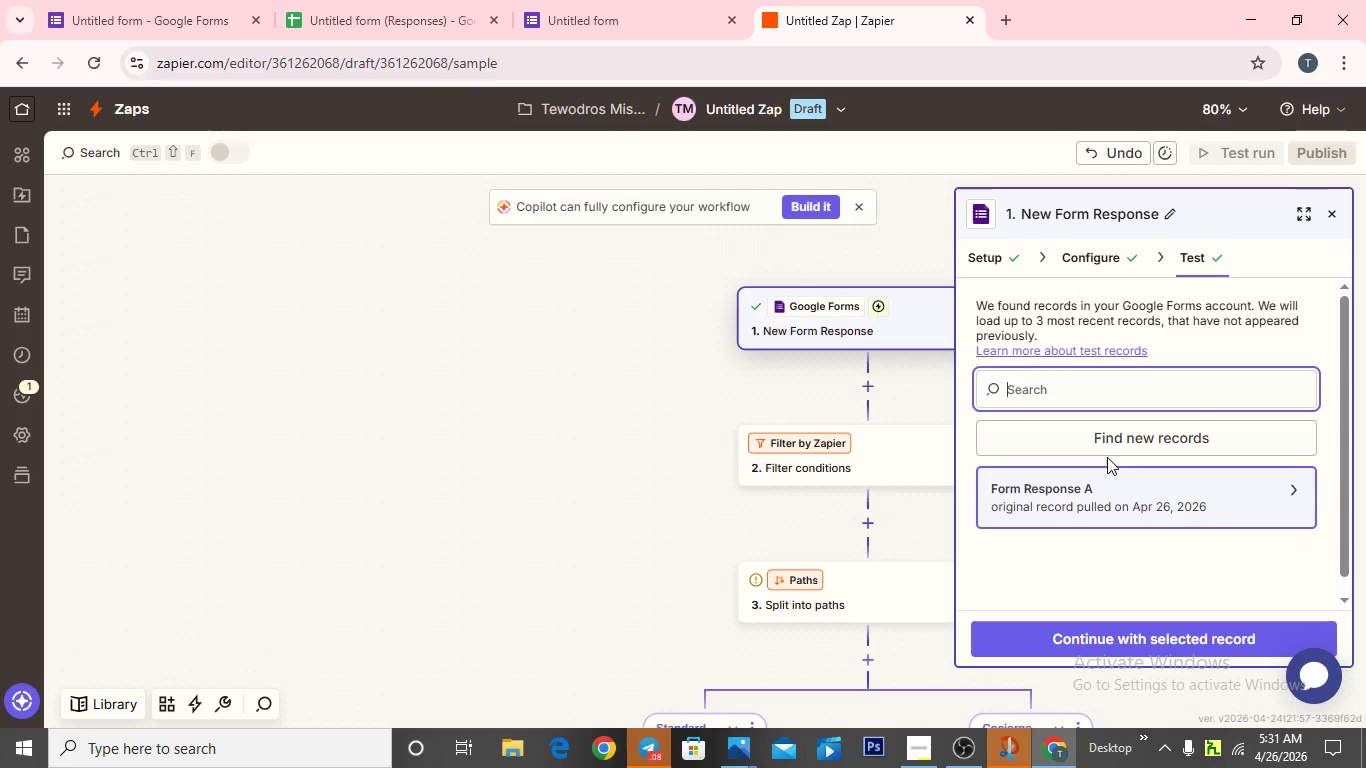 
left_click([1107, 440])
 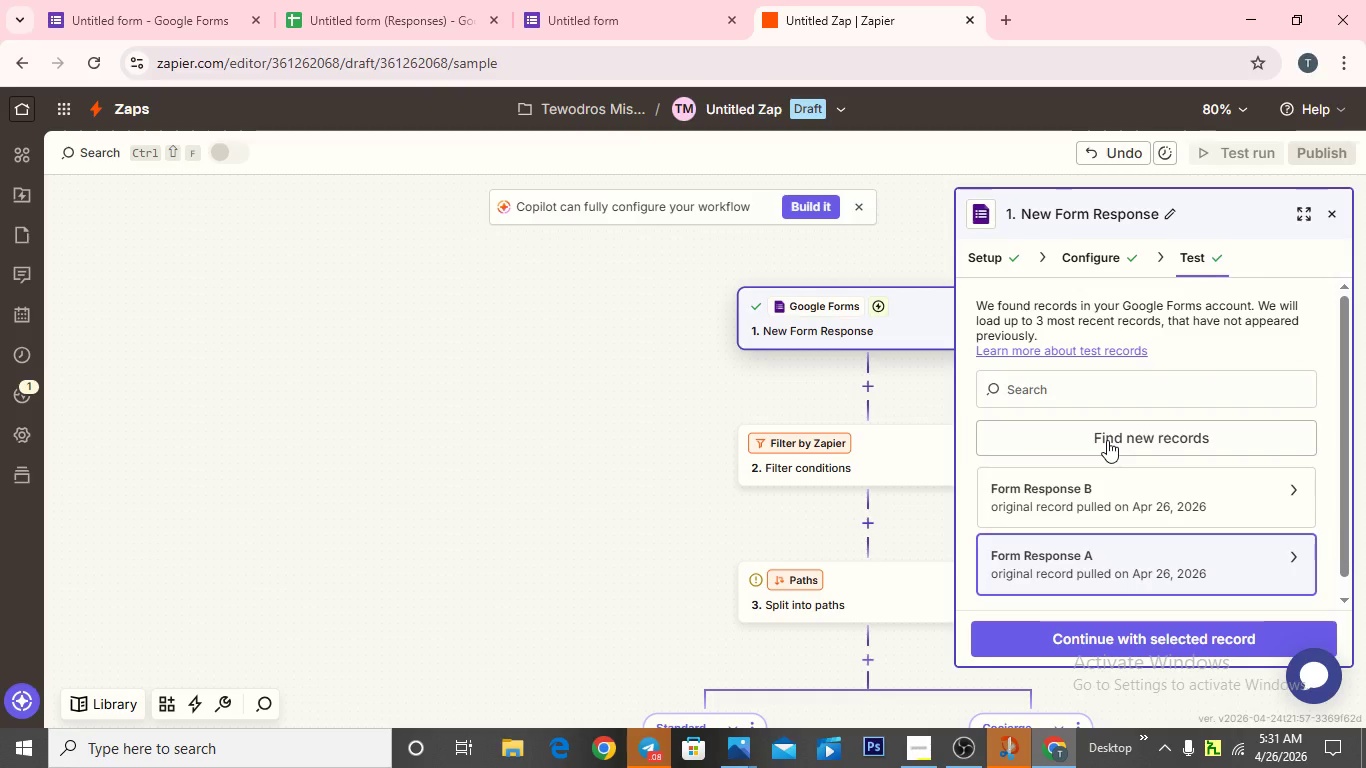 
wait(5.77)
 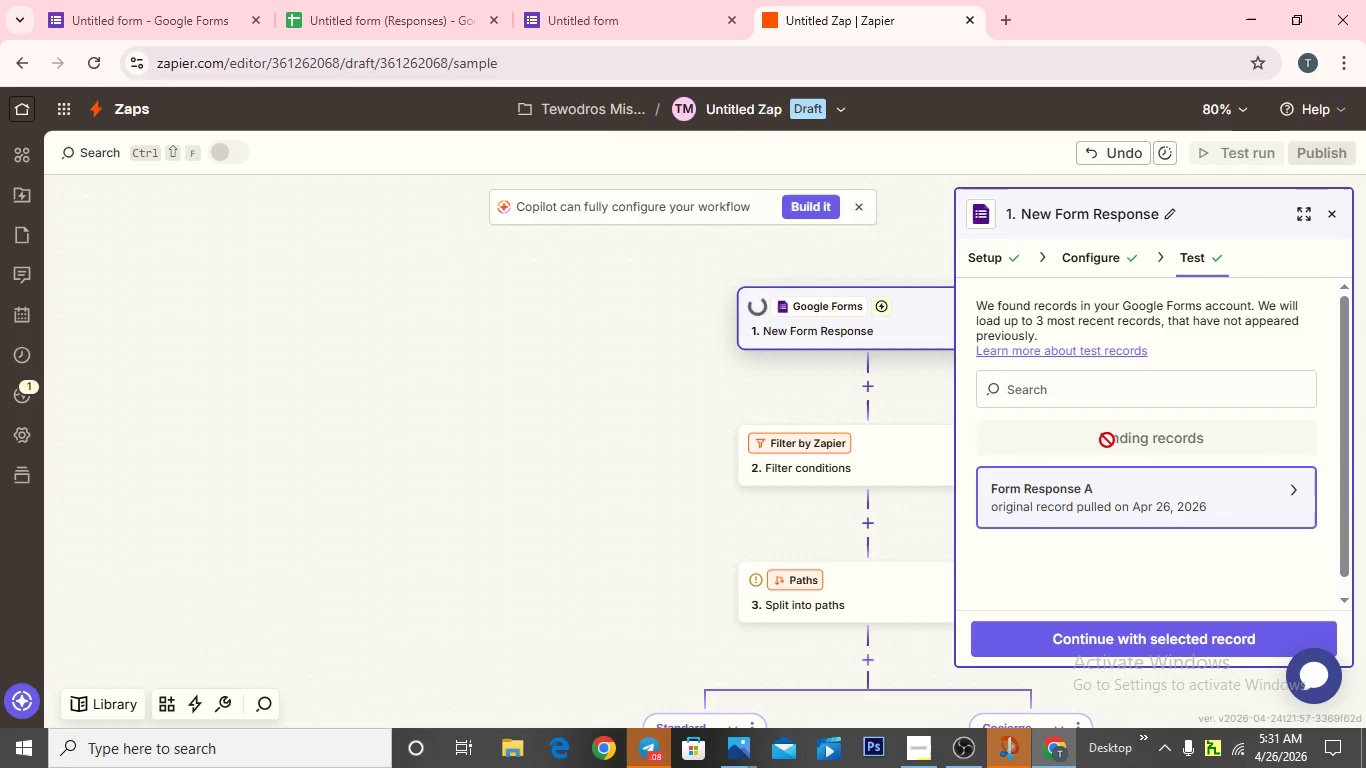 
left_click([1112, 494])
 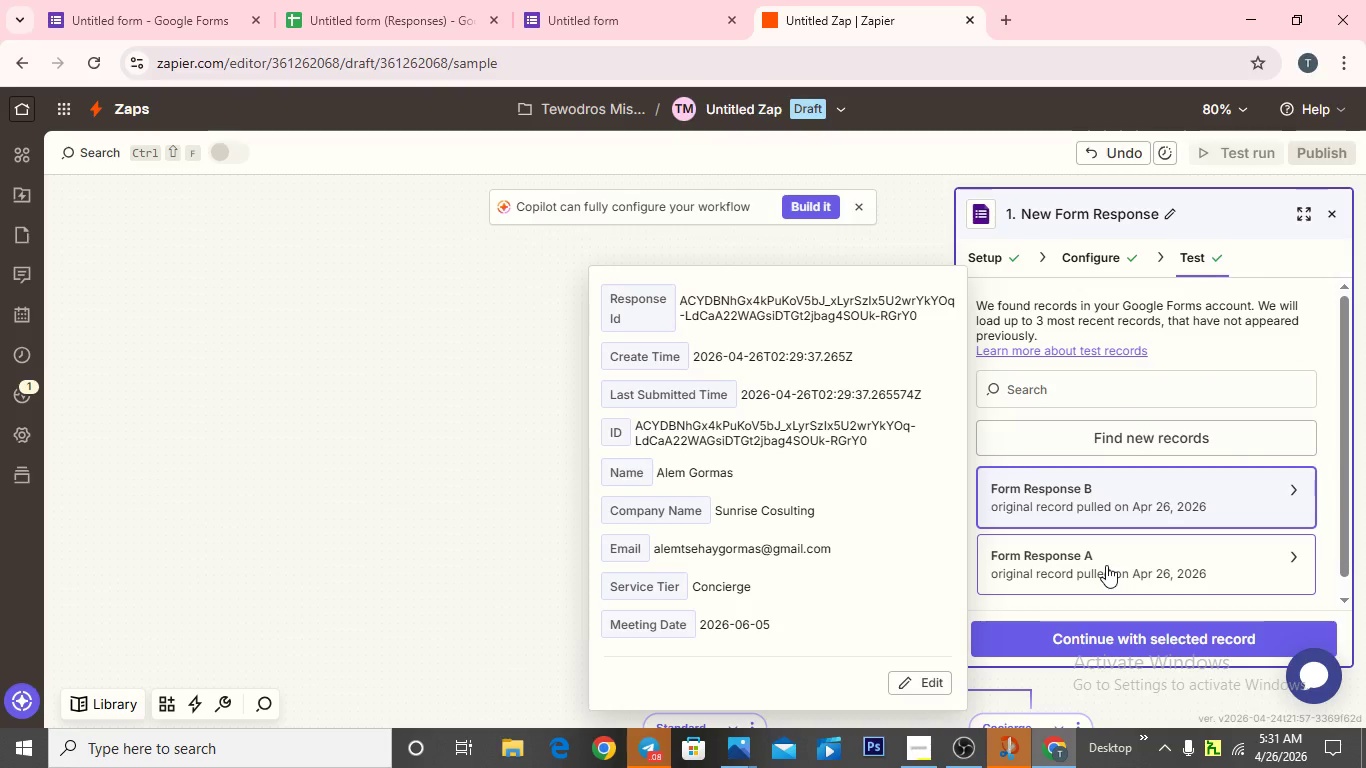 
left_click([1110, 635])
 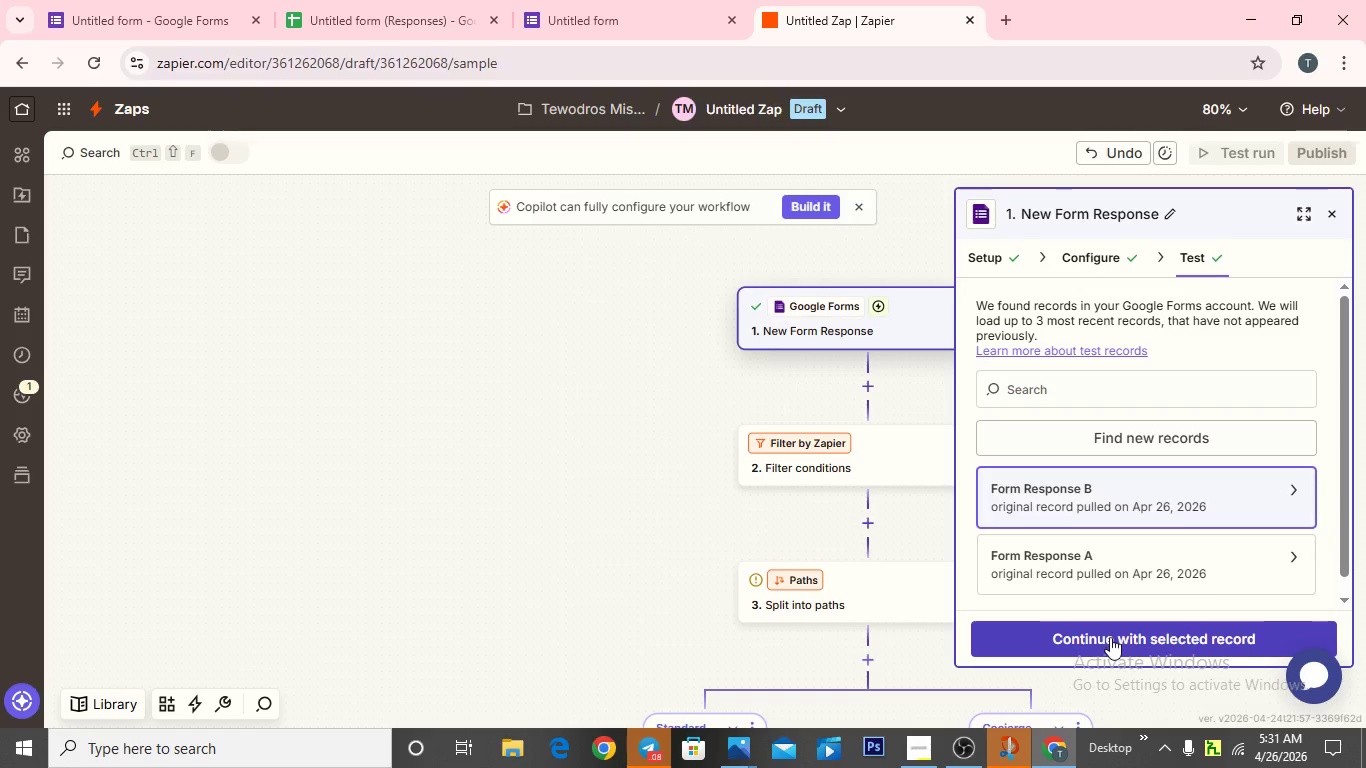 
left_click([1107, 641])
 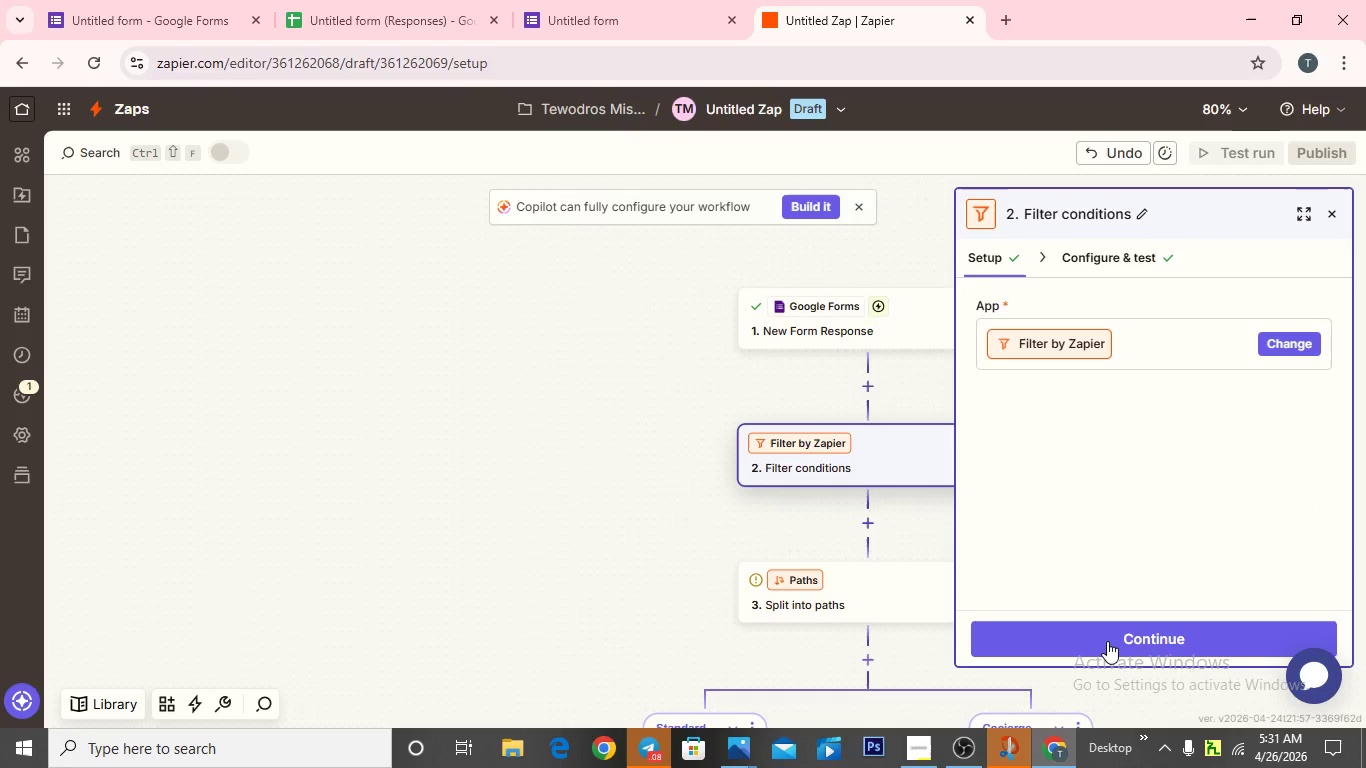 
left_click([1107, 641])
 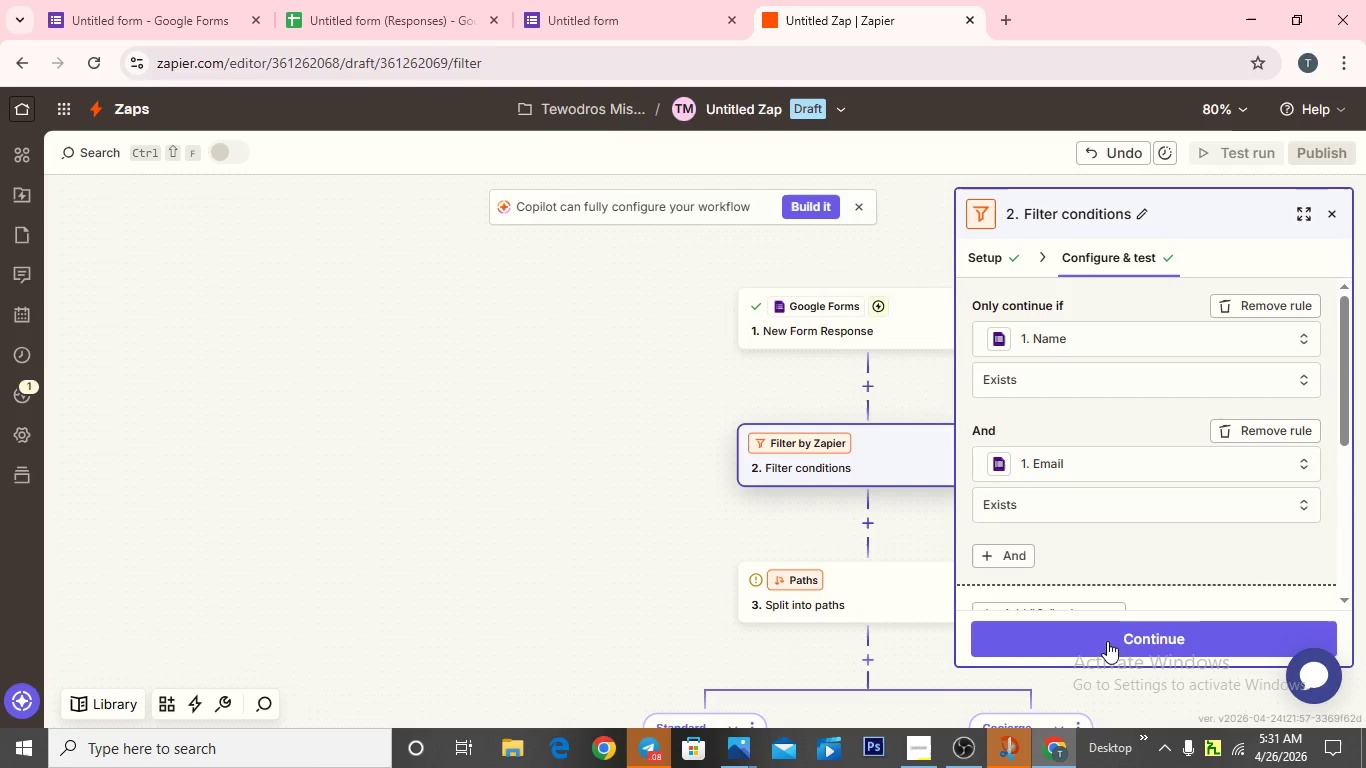 
left_click([1107, 641])
 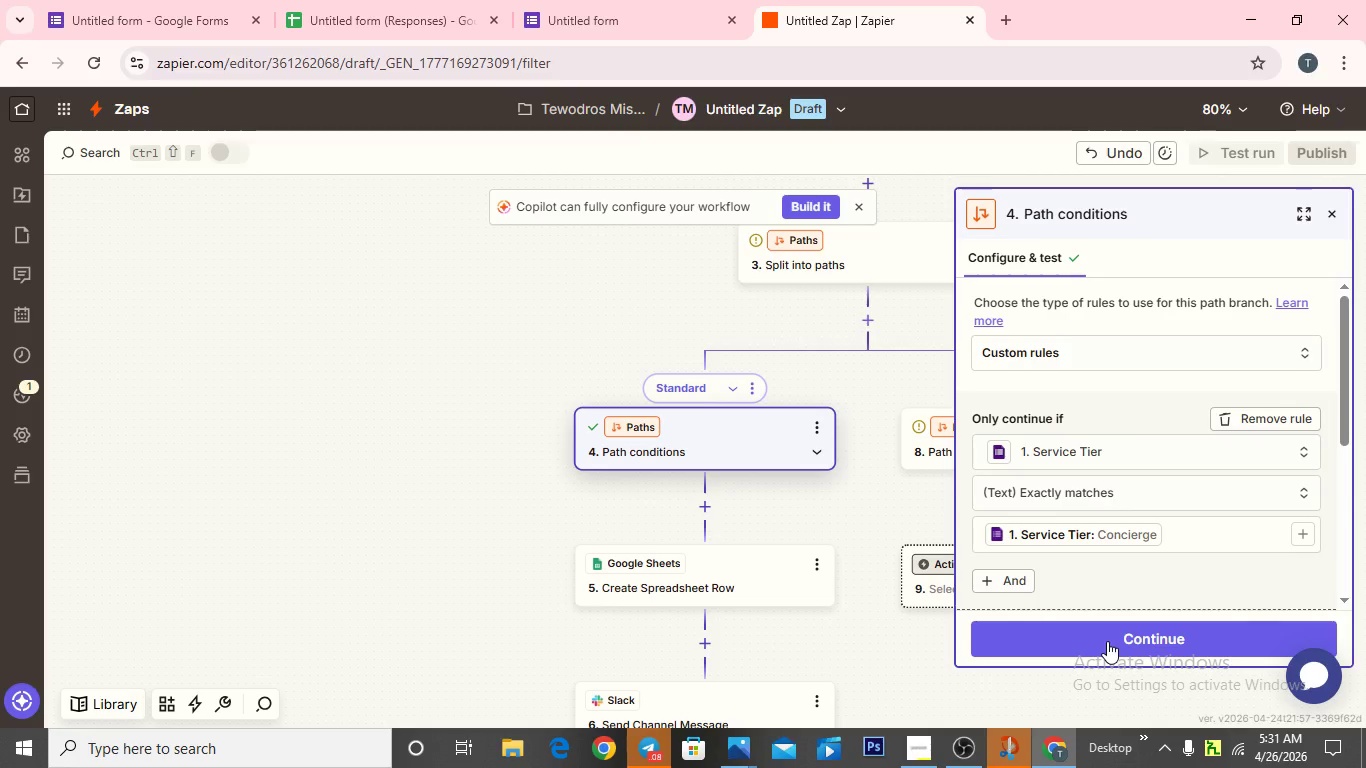 
wait(6.28)
 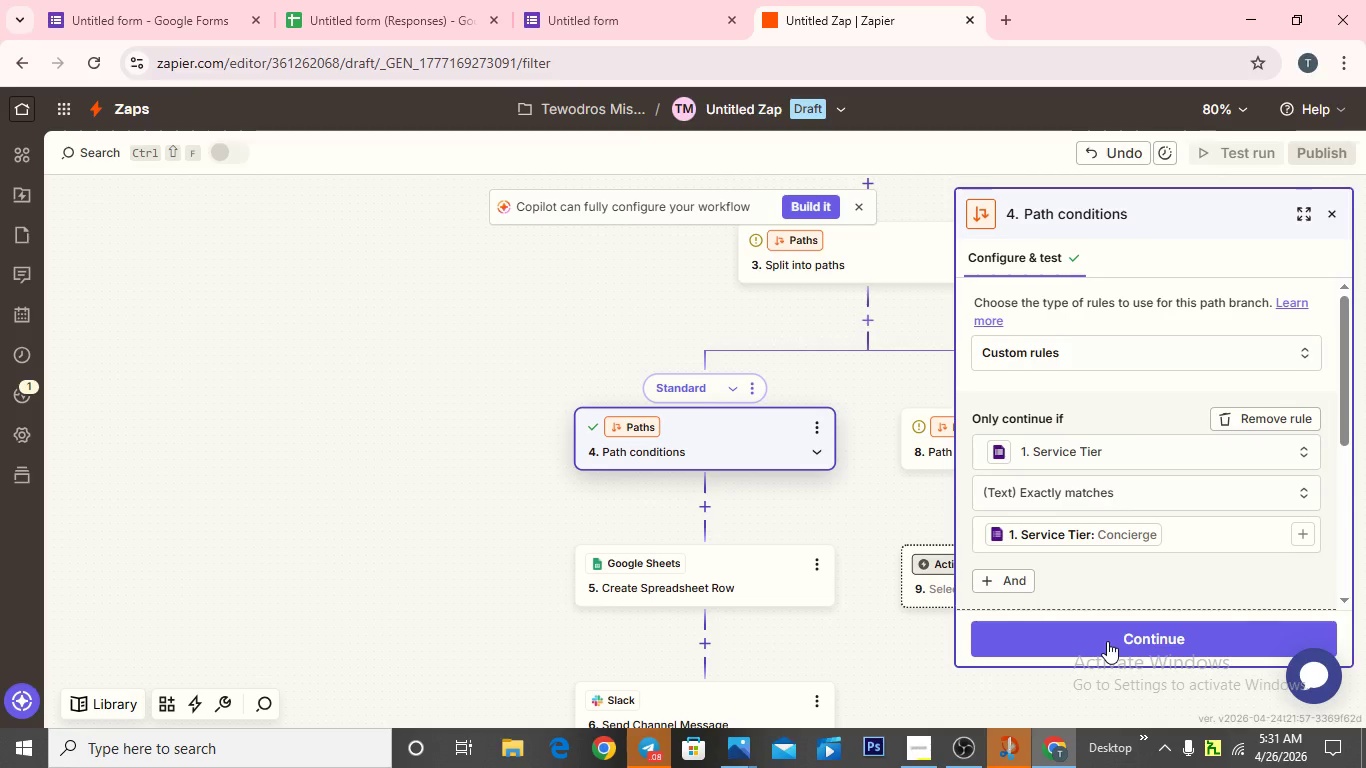 
left_click([1107, 641])
 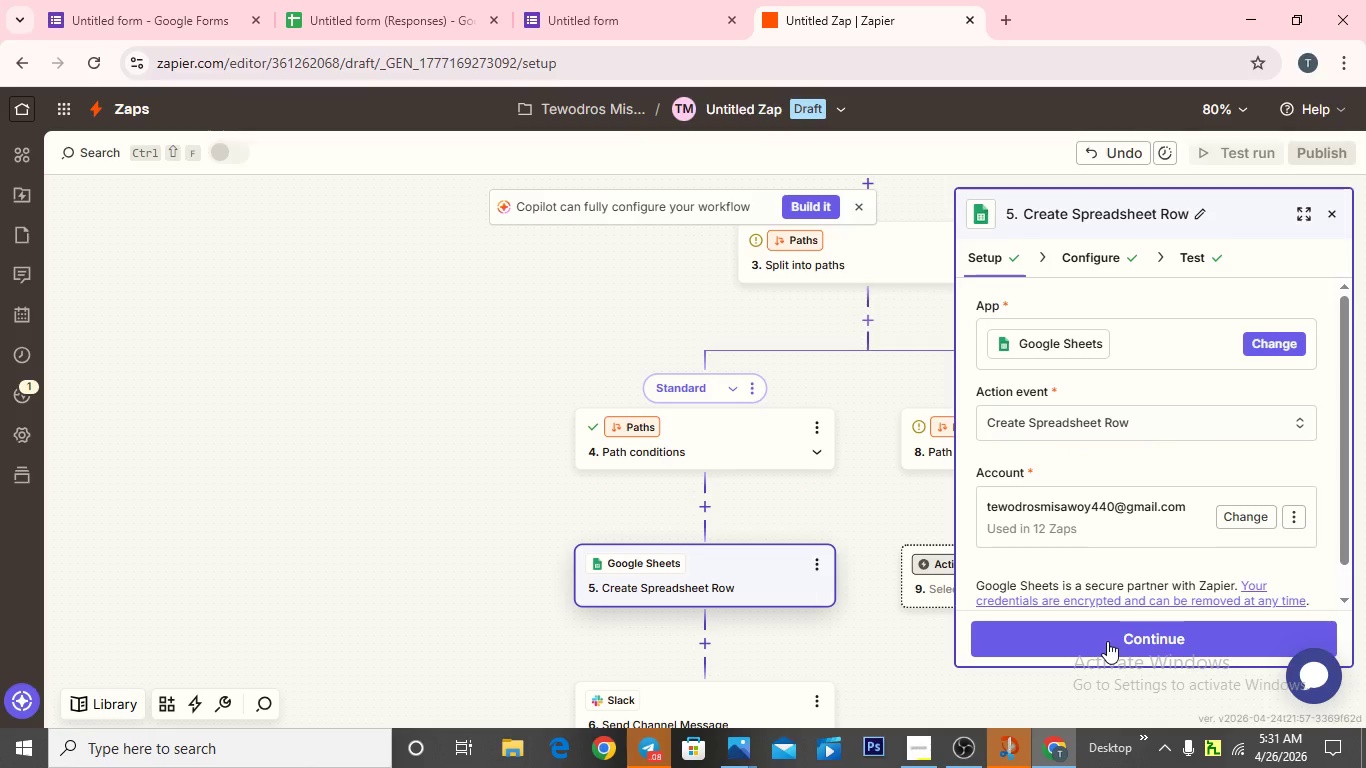 
left_click([1107, 641])
 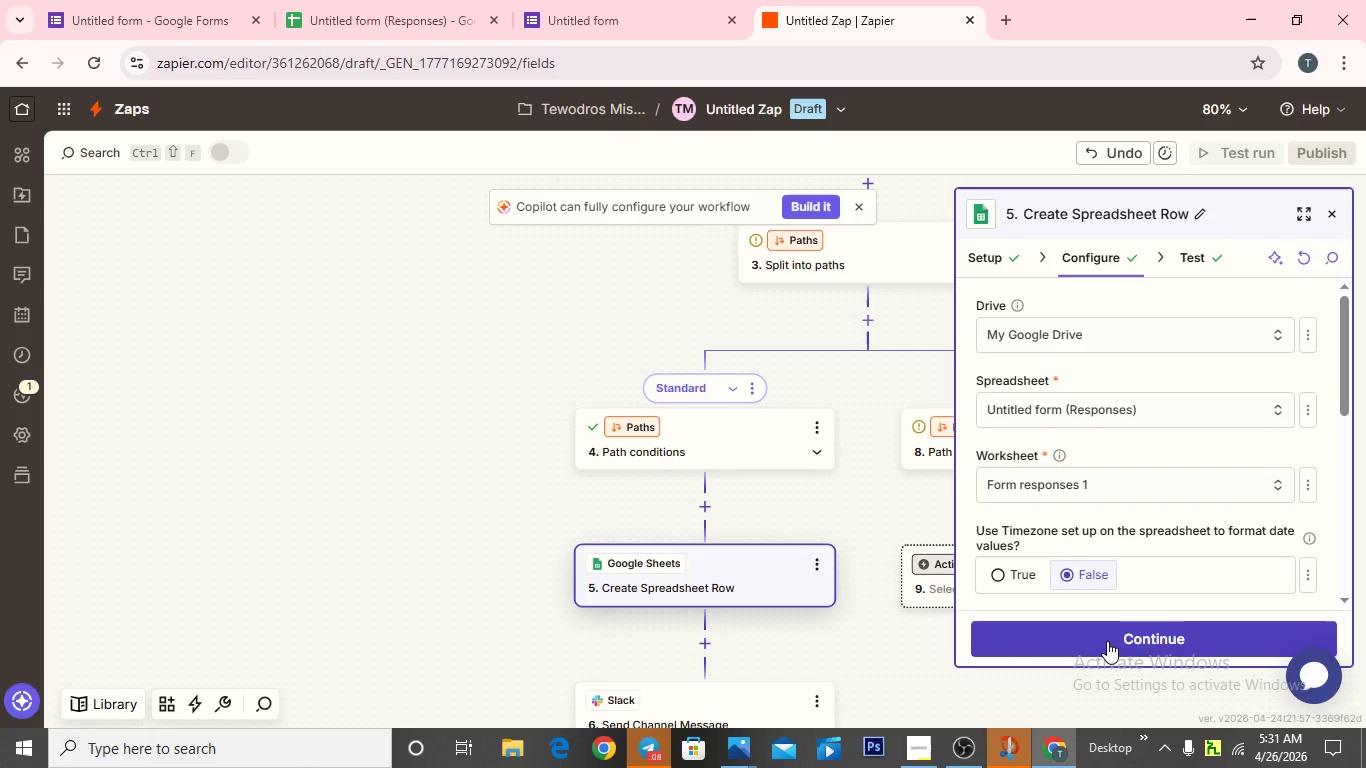 
left_click([1107, 641])
 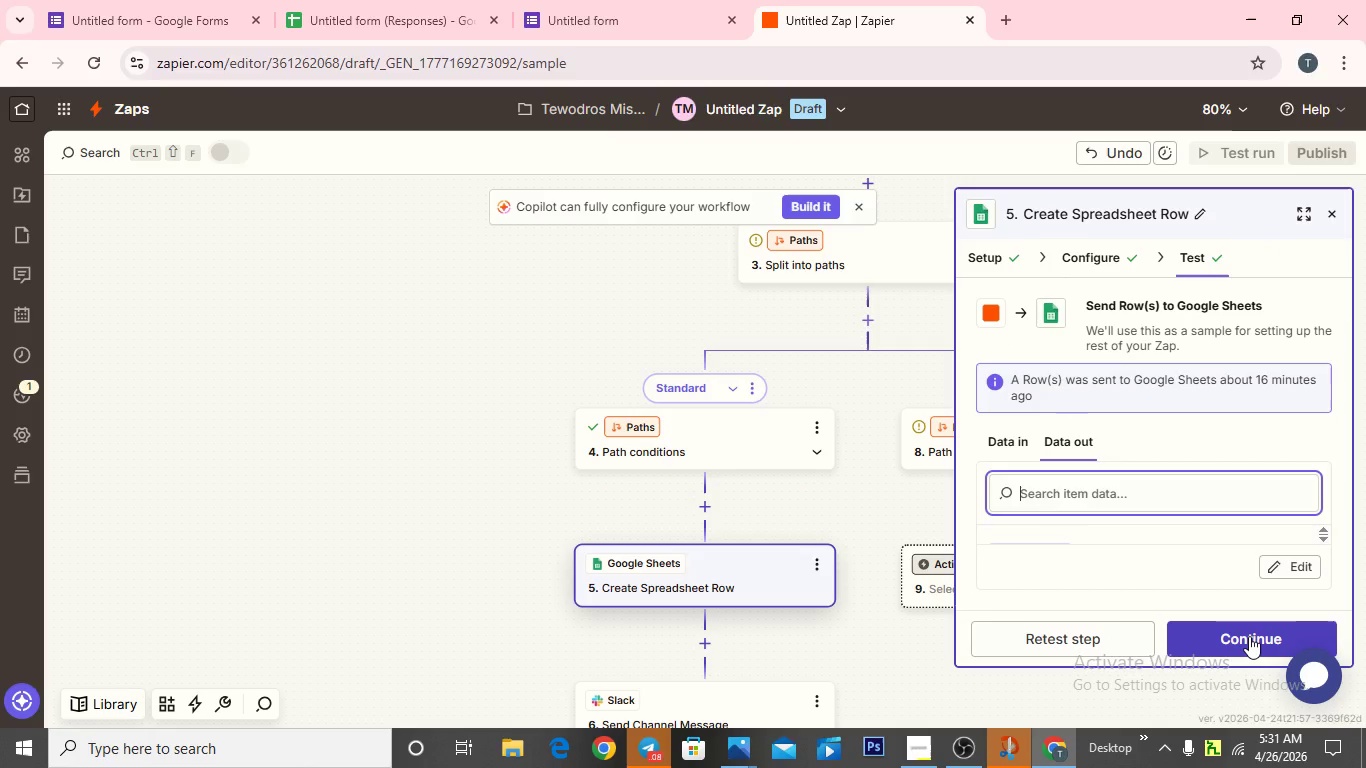 
wait(9.8)
 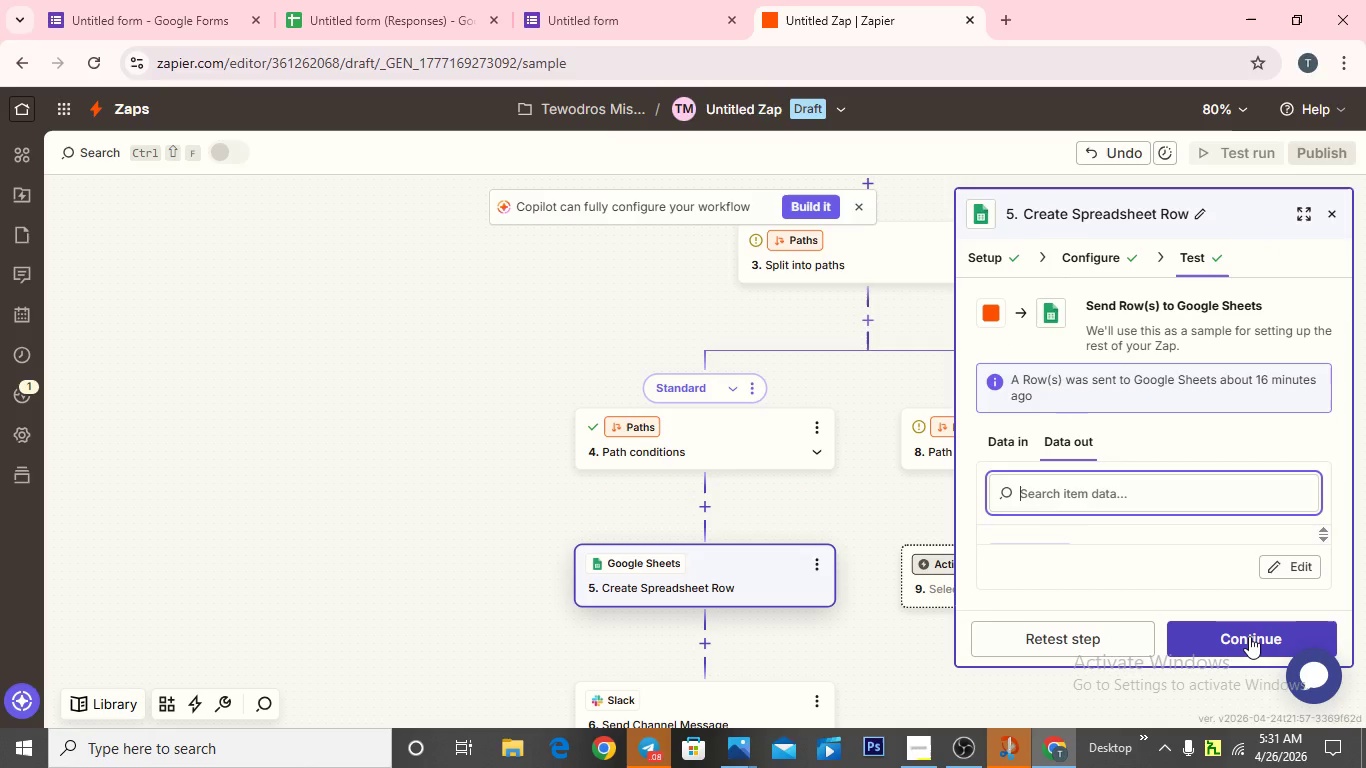 
left_click([1249, 636])
 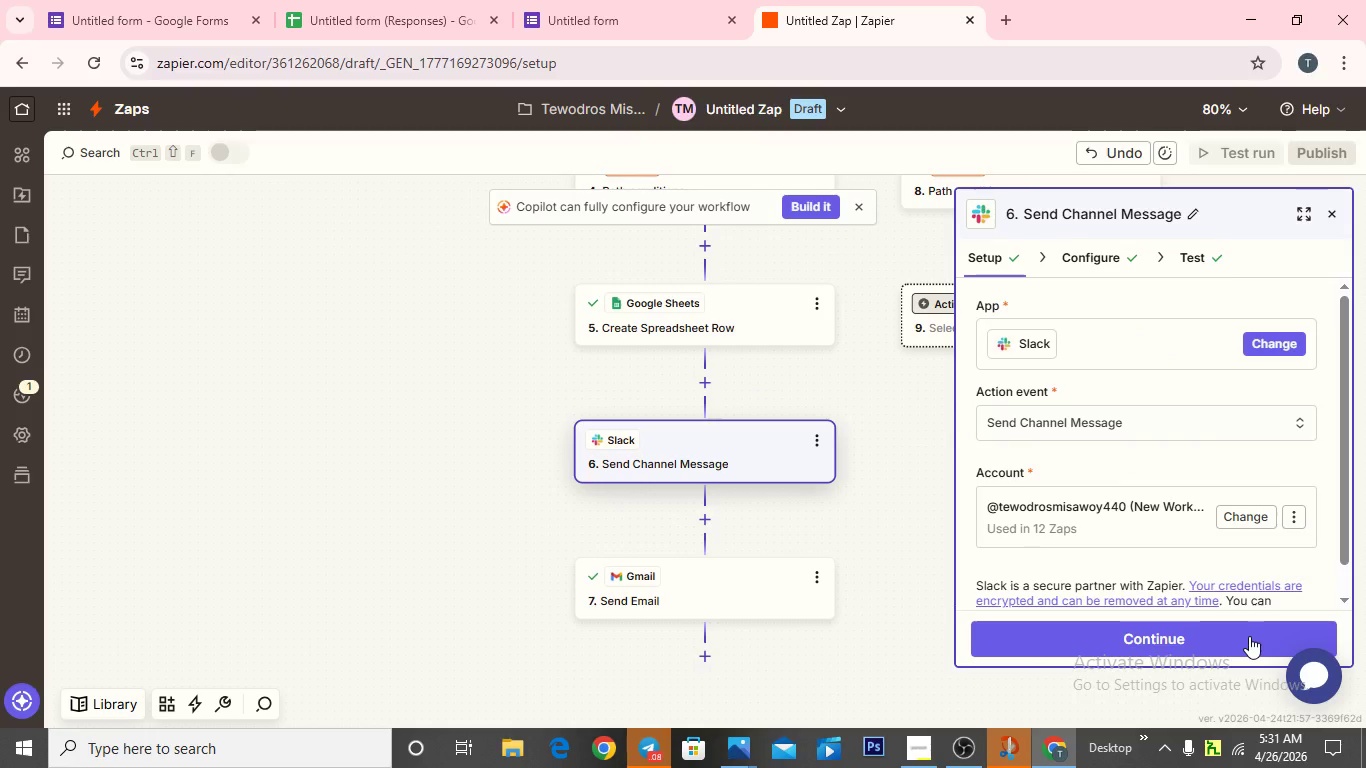 
left_click([1249, 636])
 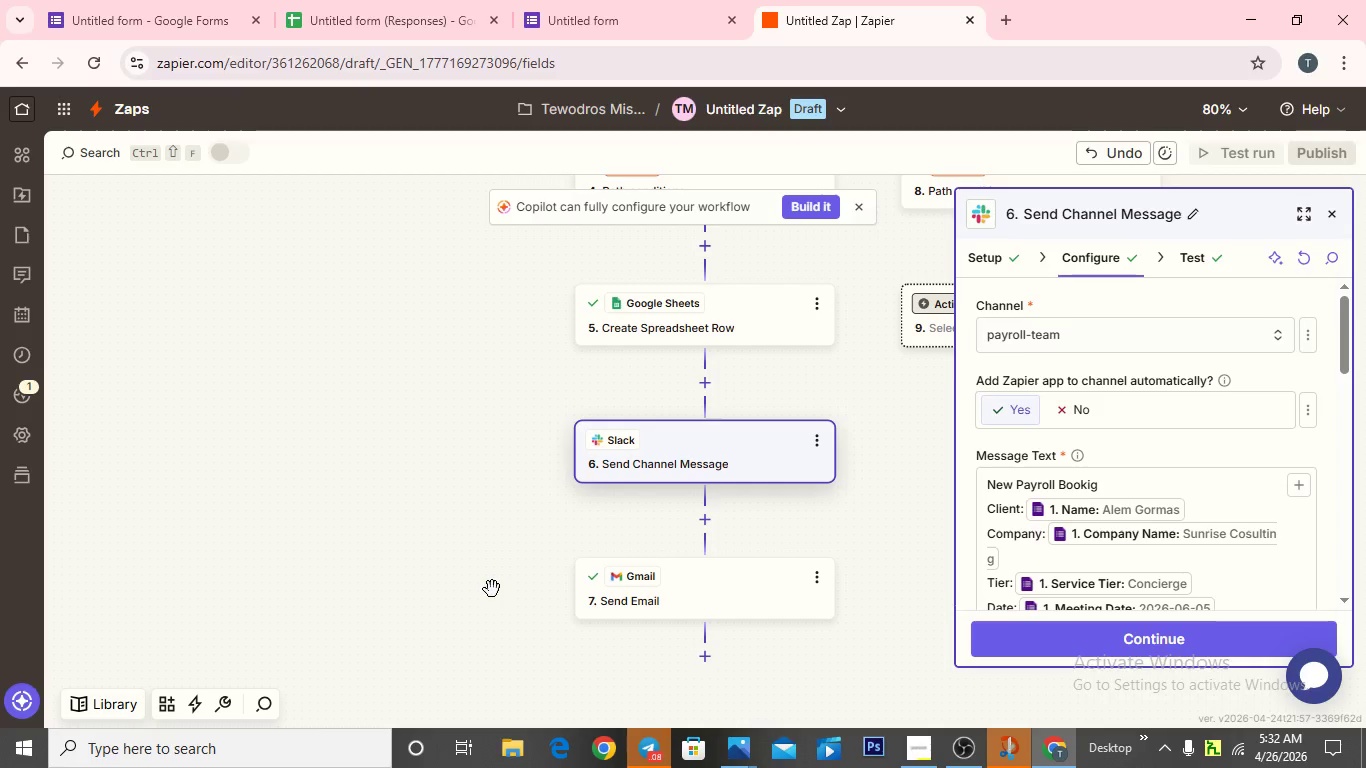 
scroll: coordinate [870, 381], scroll_direction: up, amount: 2.0
 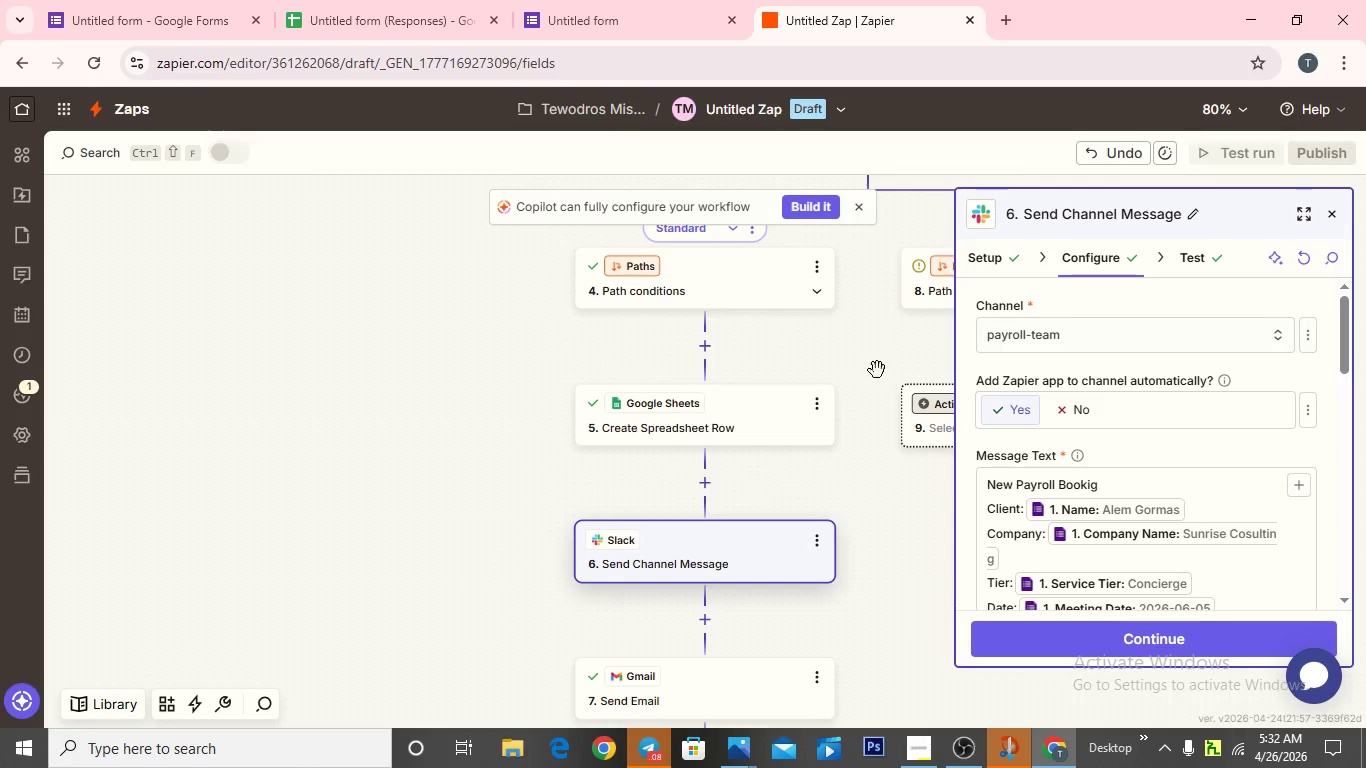 
left_click([877, 370])
 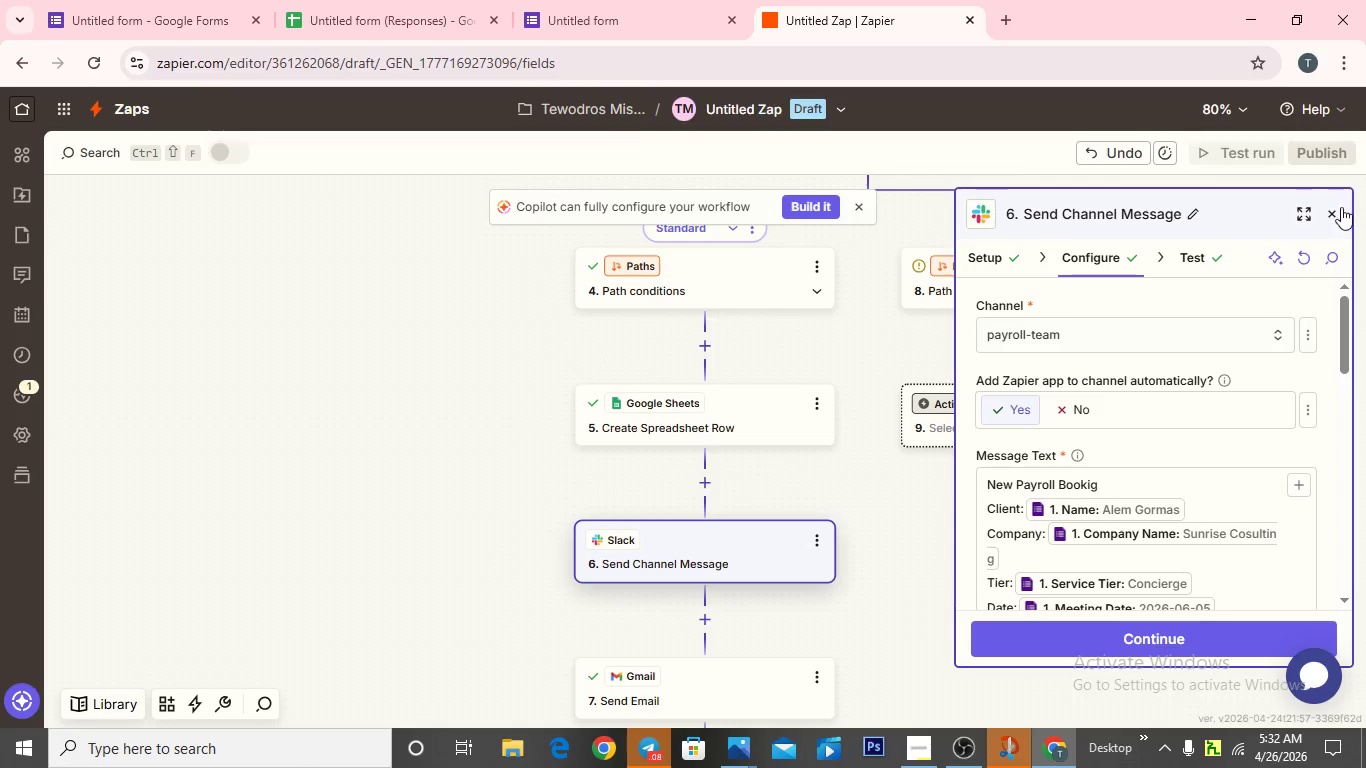 
left_click([1340, 208])
 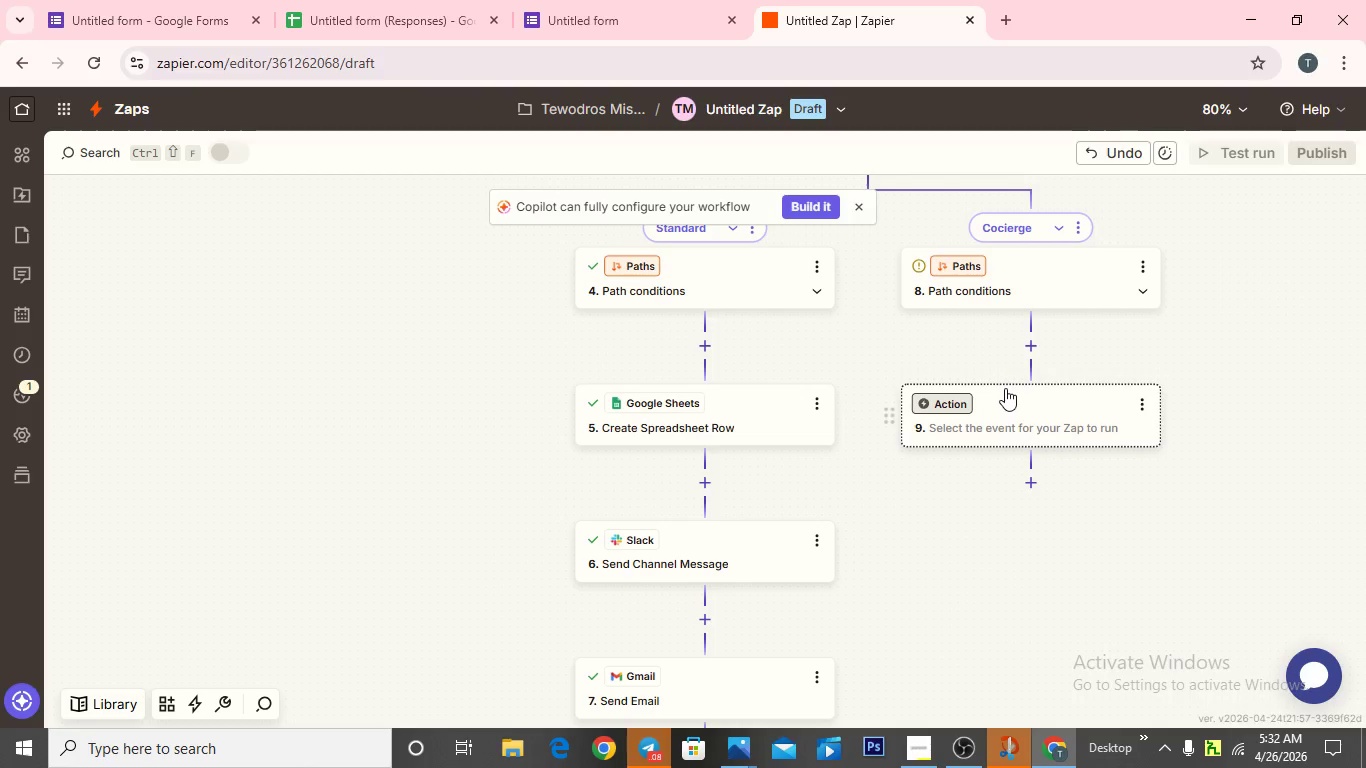 
mouse_move([1027, 315])
 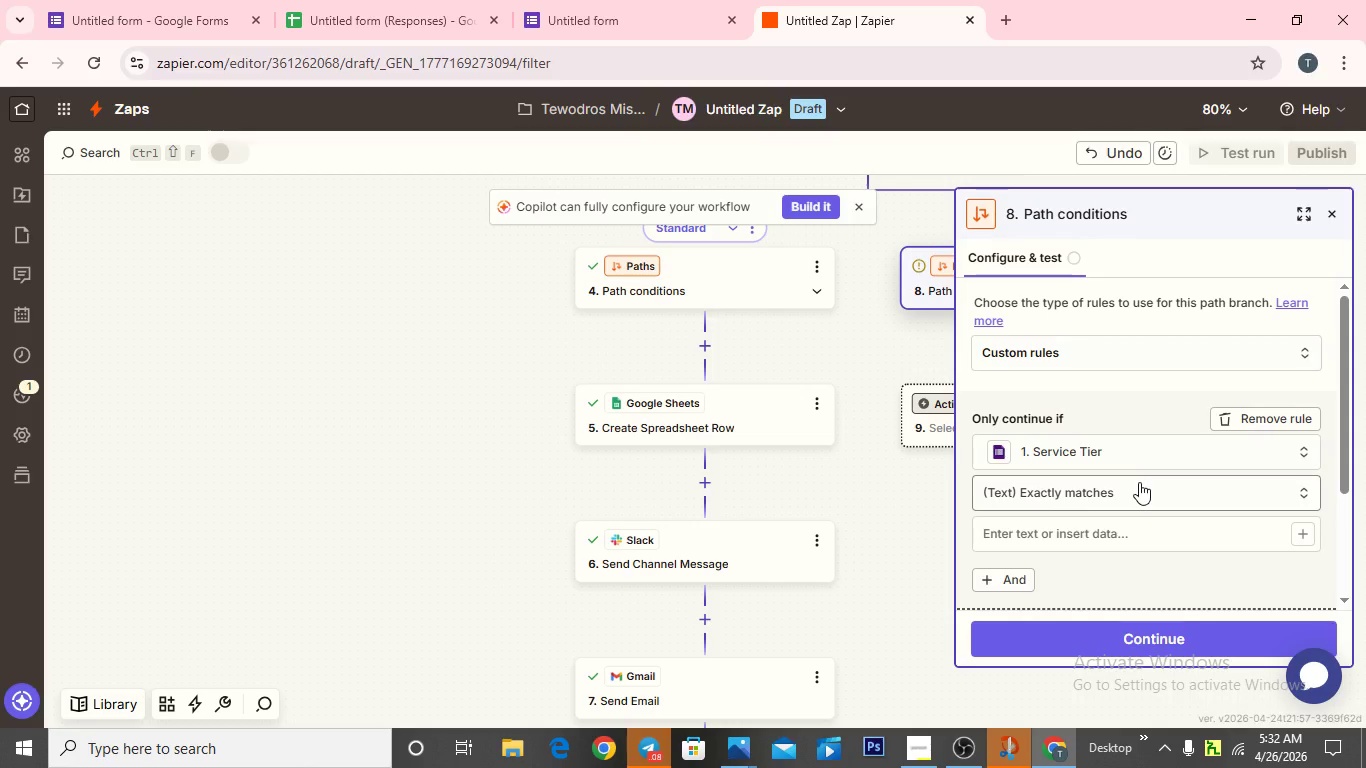 
wait(10.74)
 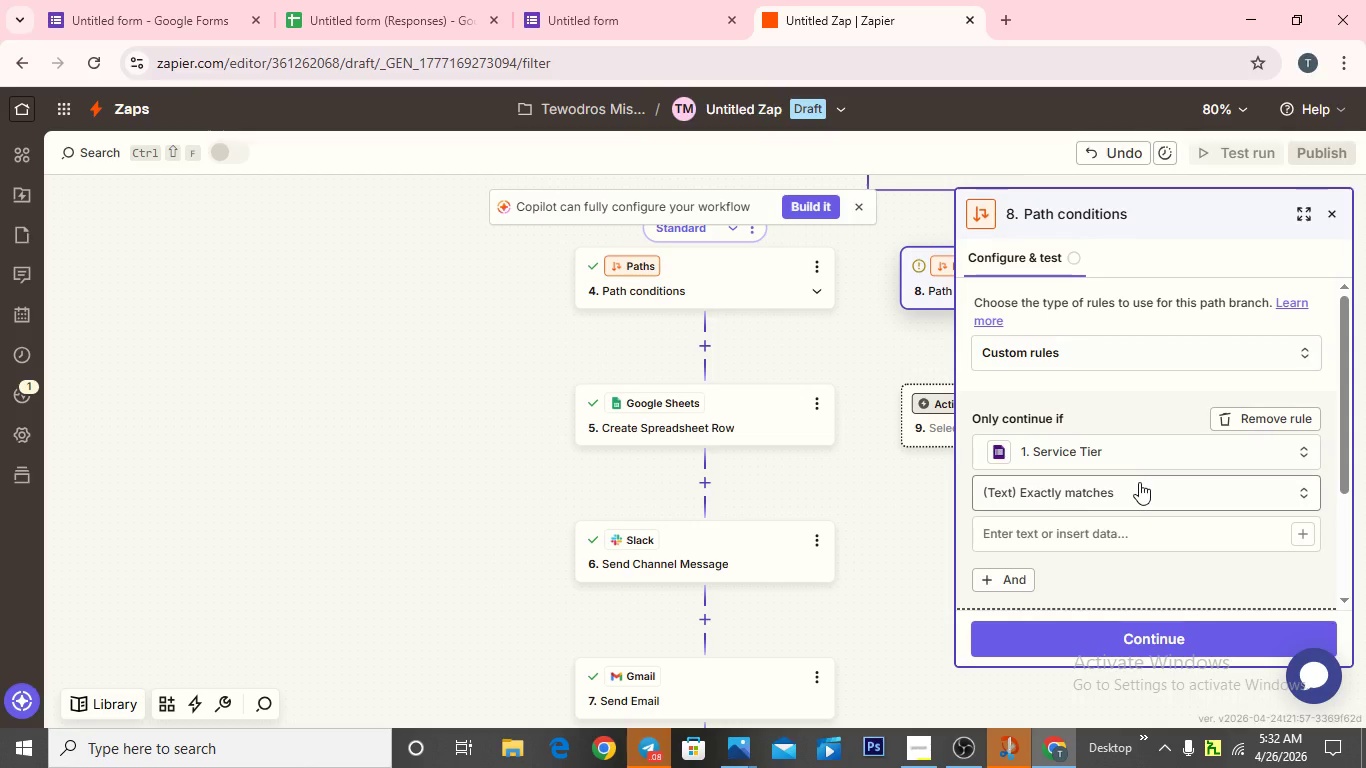 
left_click([1307, 535])
 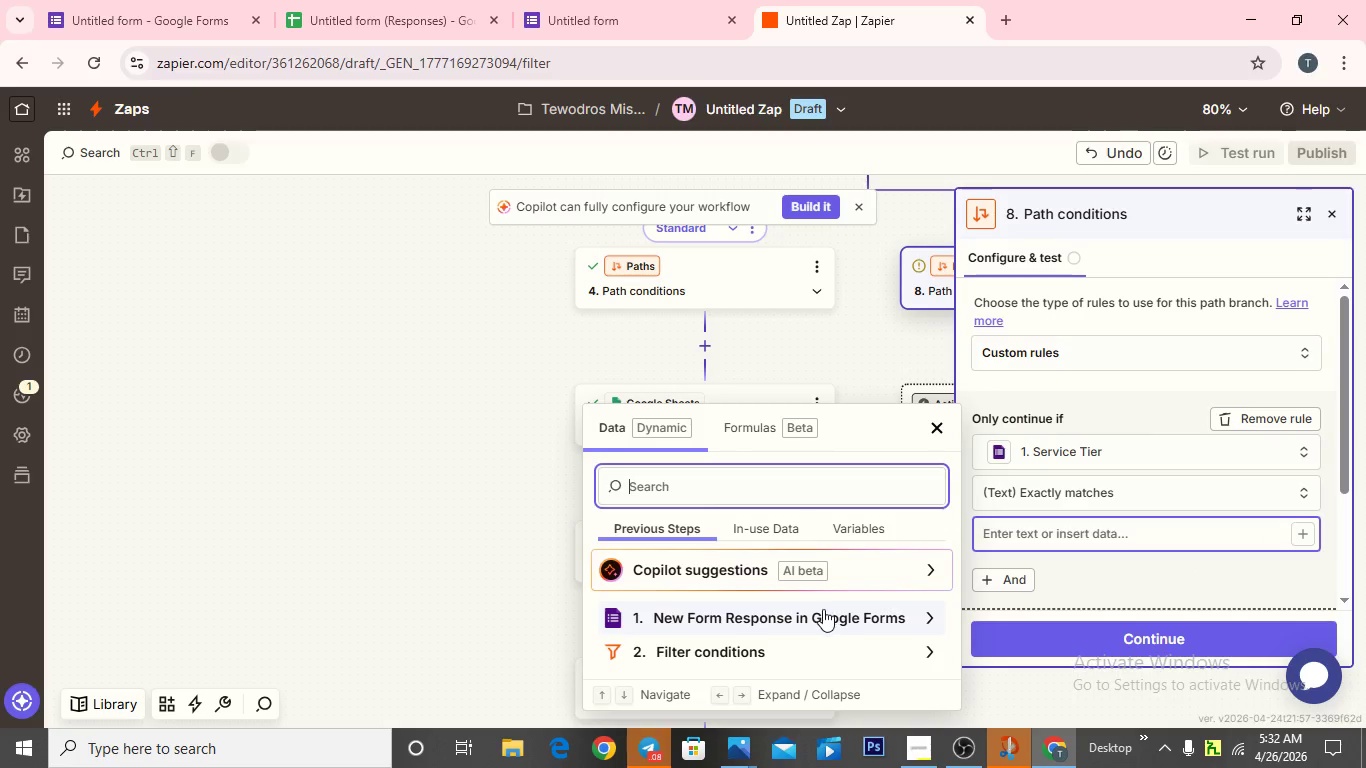 
left_click([823, 612])
 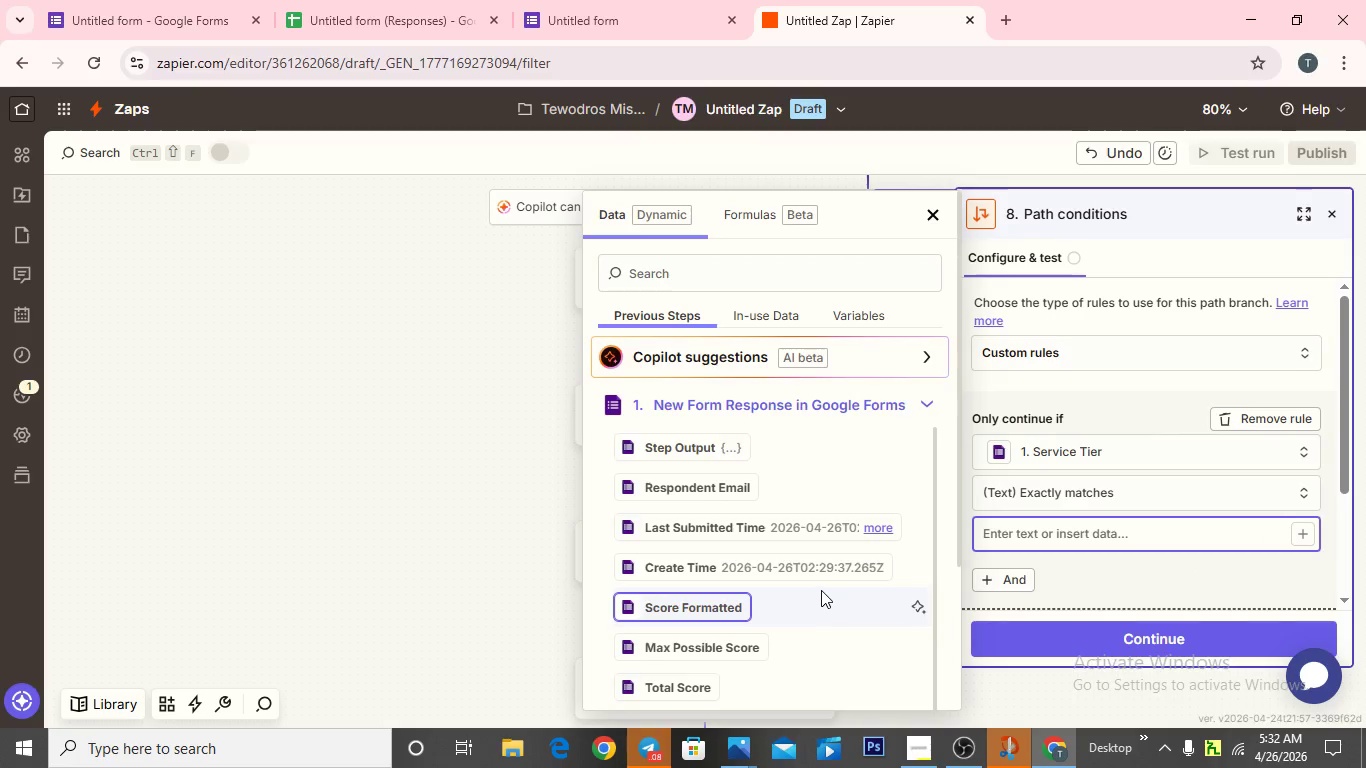 
scroll: coordinate [820, 596], scroll_direction: down, amount: 5.0
 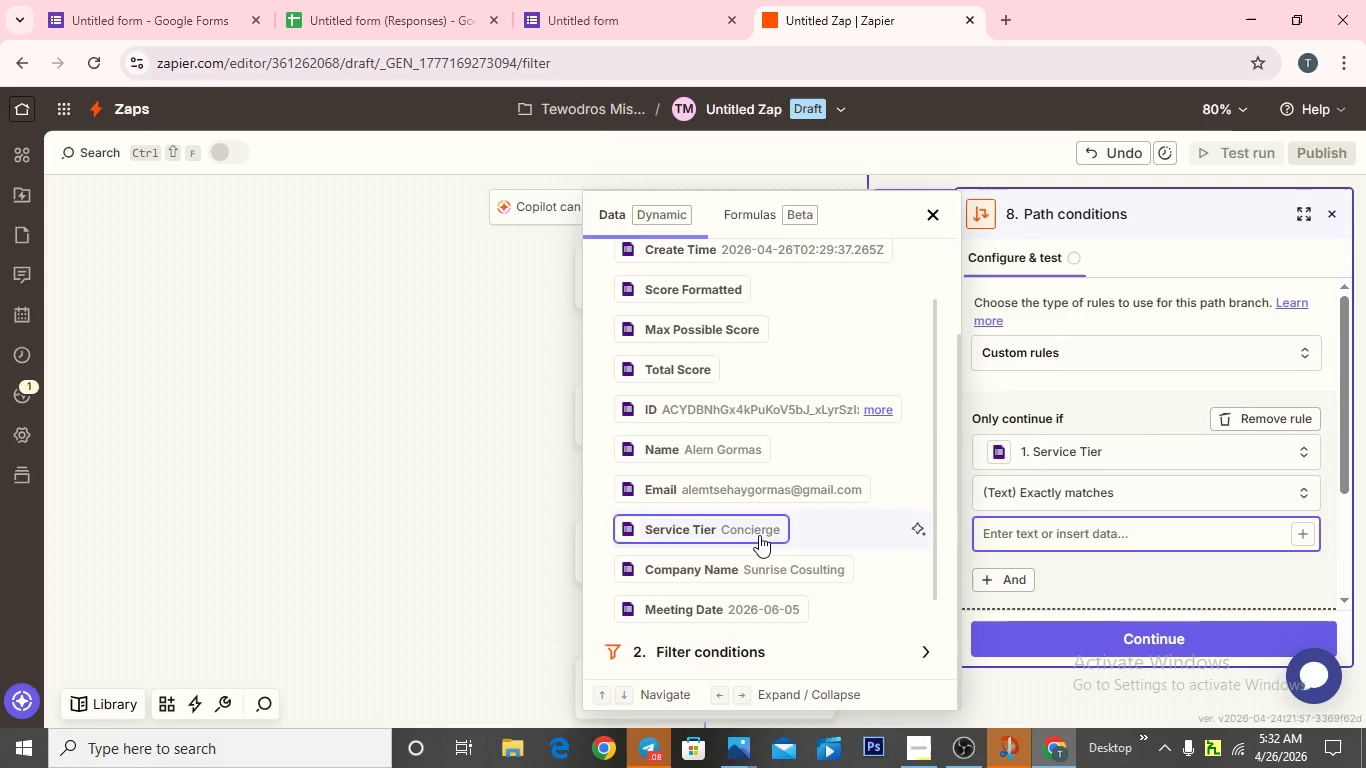 
left_click([759, 535])
 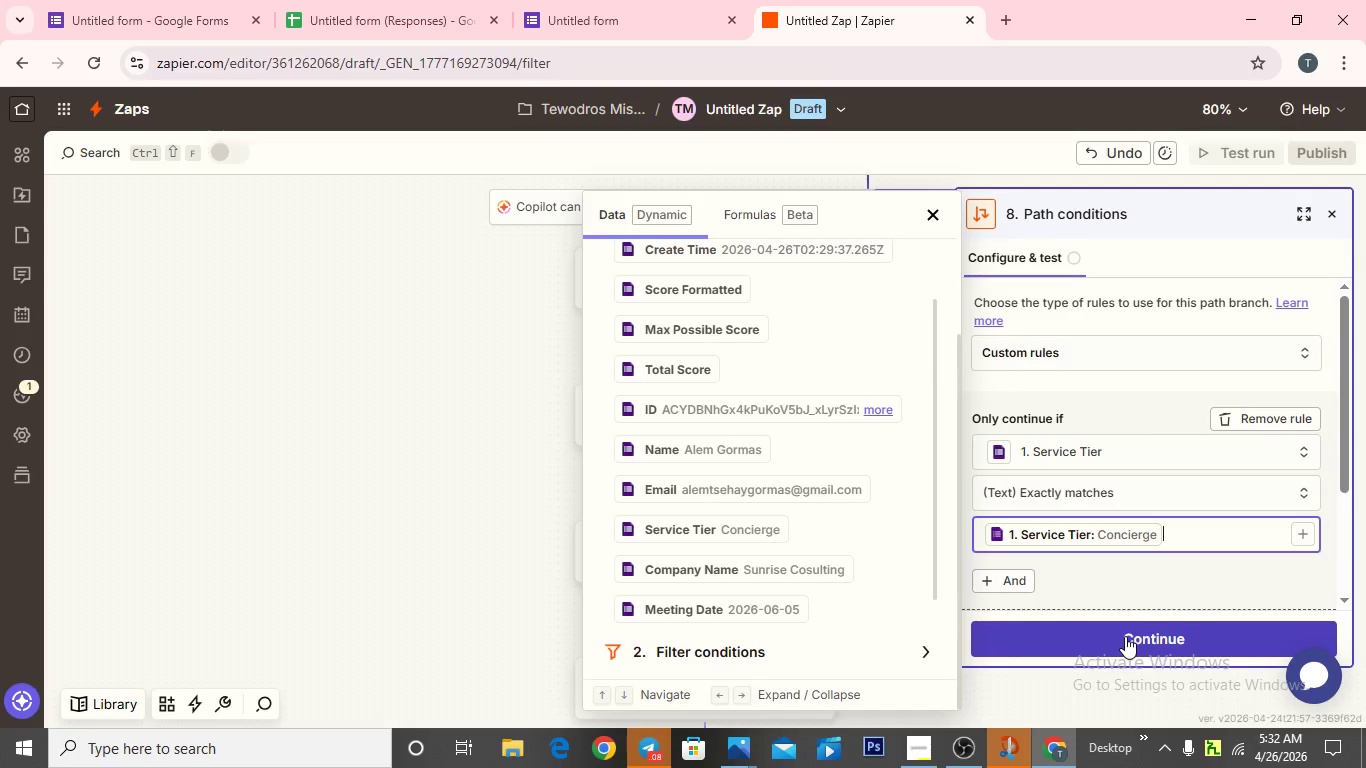 
wait(17.98)
 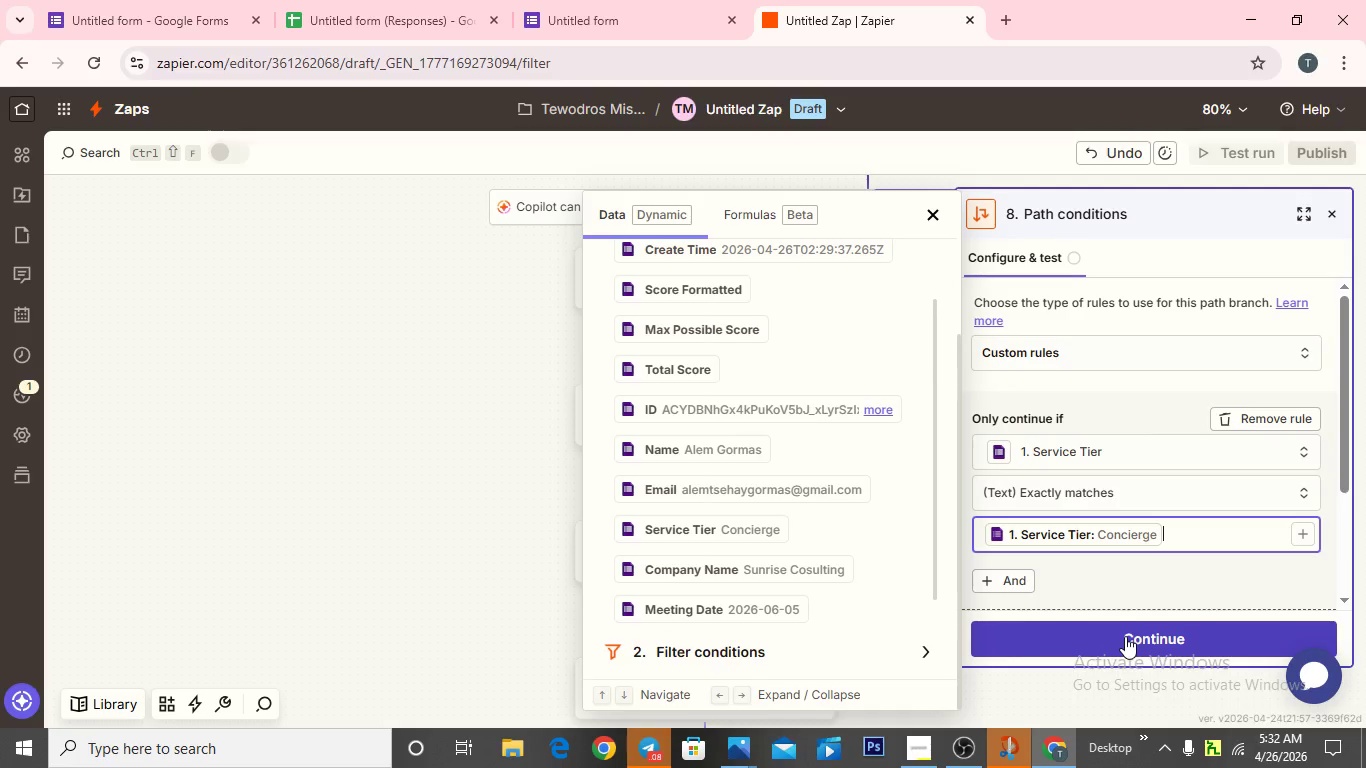 
scroll: coordinate [1120, 597], scroll_direction: down, amount: 1.0
 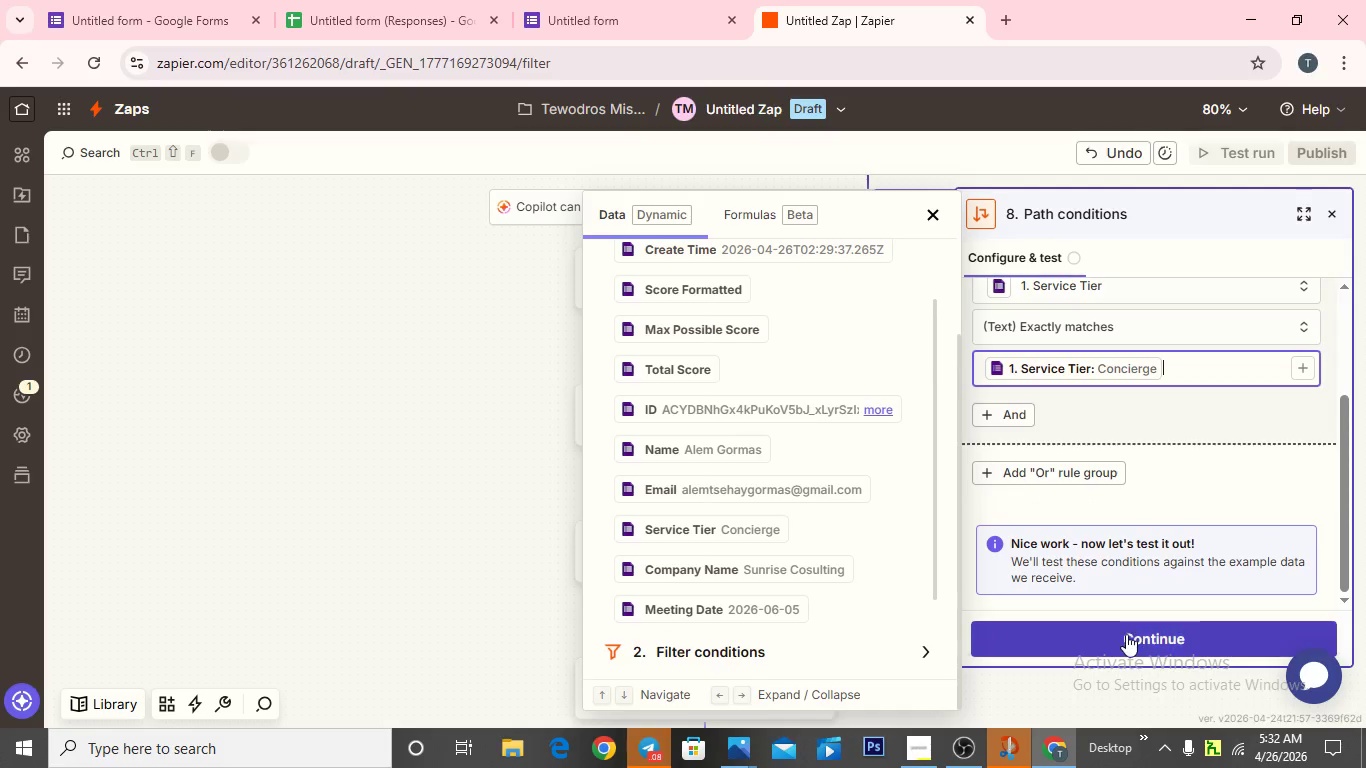 
left_click([1126, 640])
 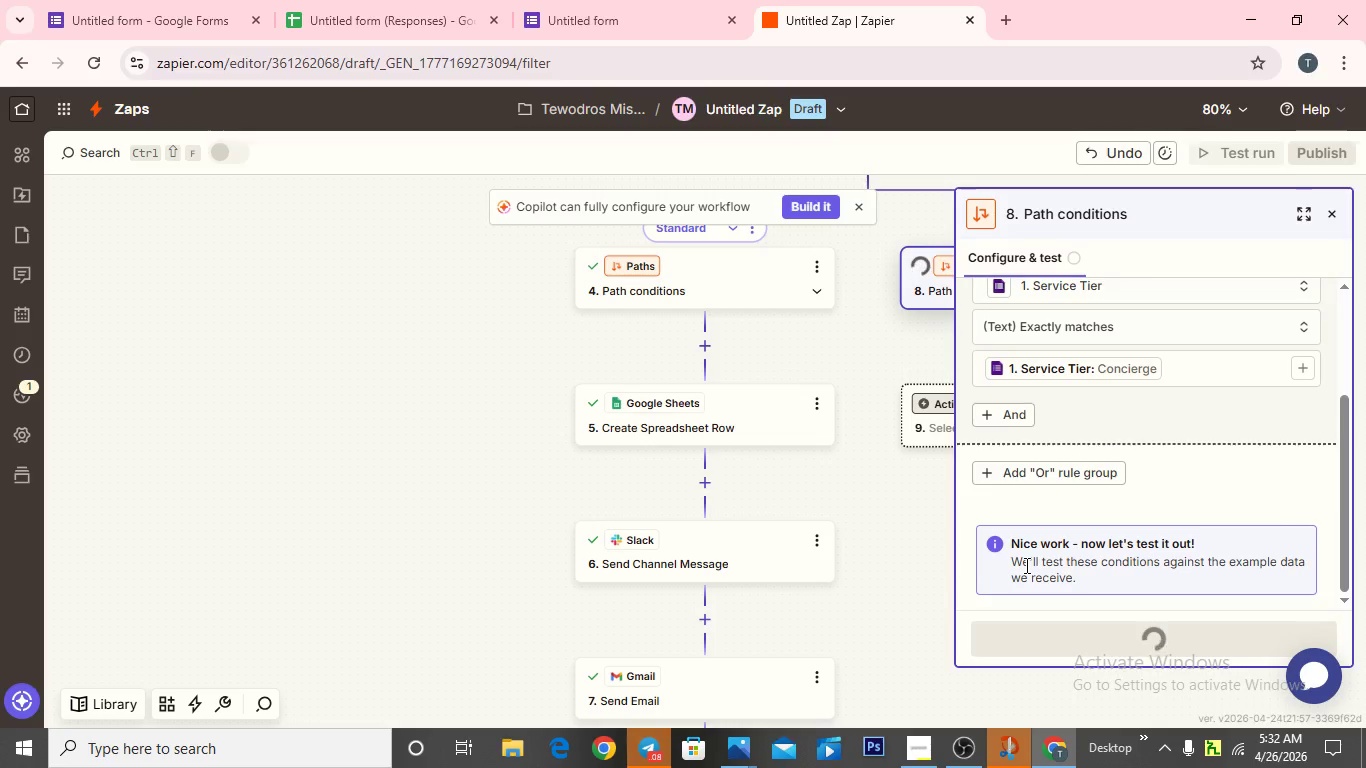 
wait(18.34)
 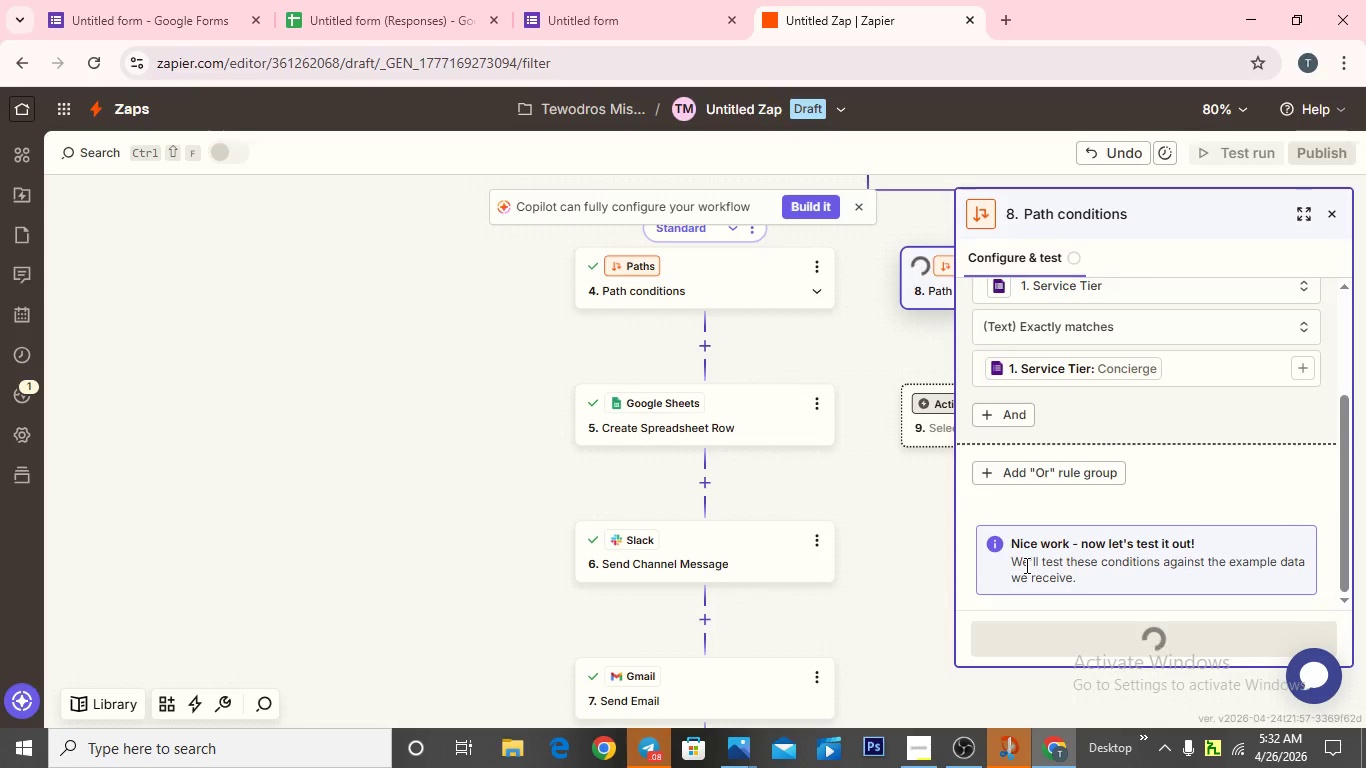 
mouse_move([1132, 408])
 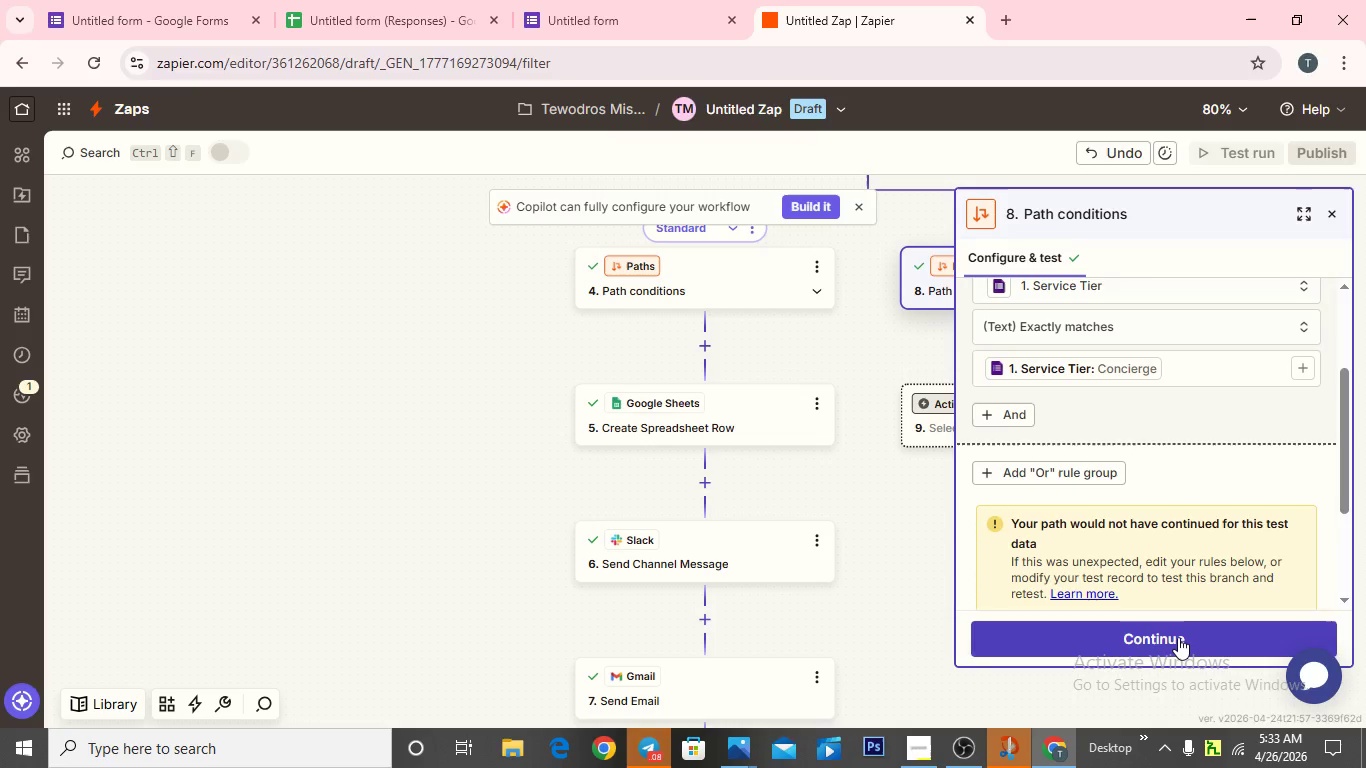 
left_click([1178, 637])
 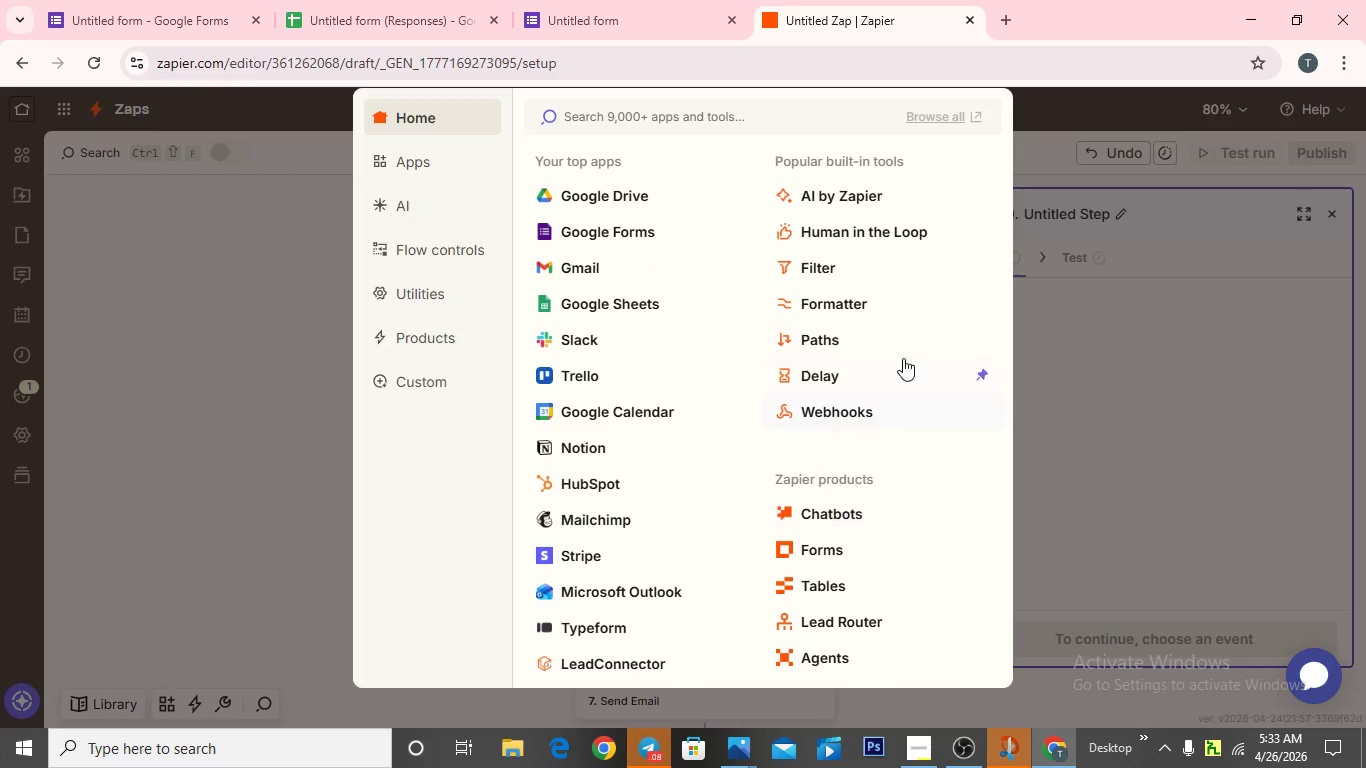 
wait(7.45)
 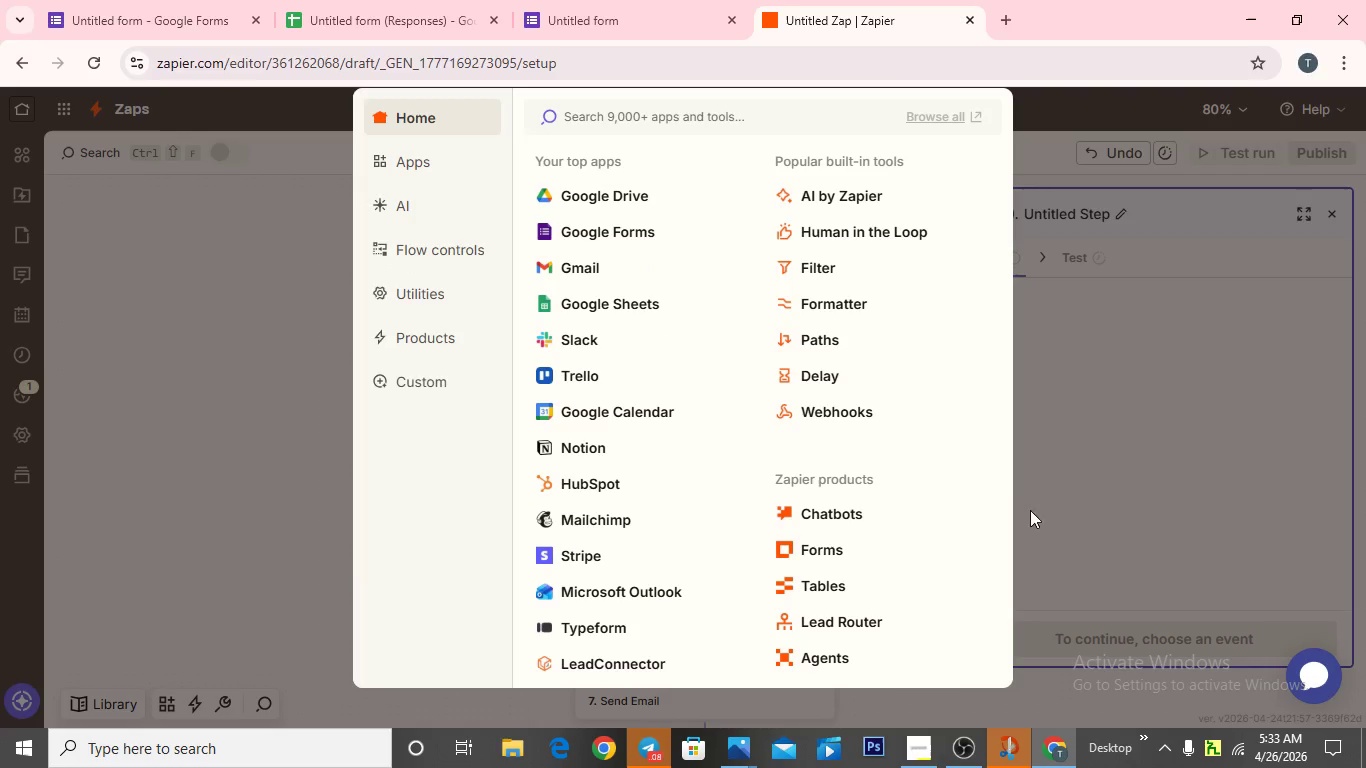 
left_click([647, 303])
 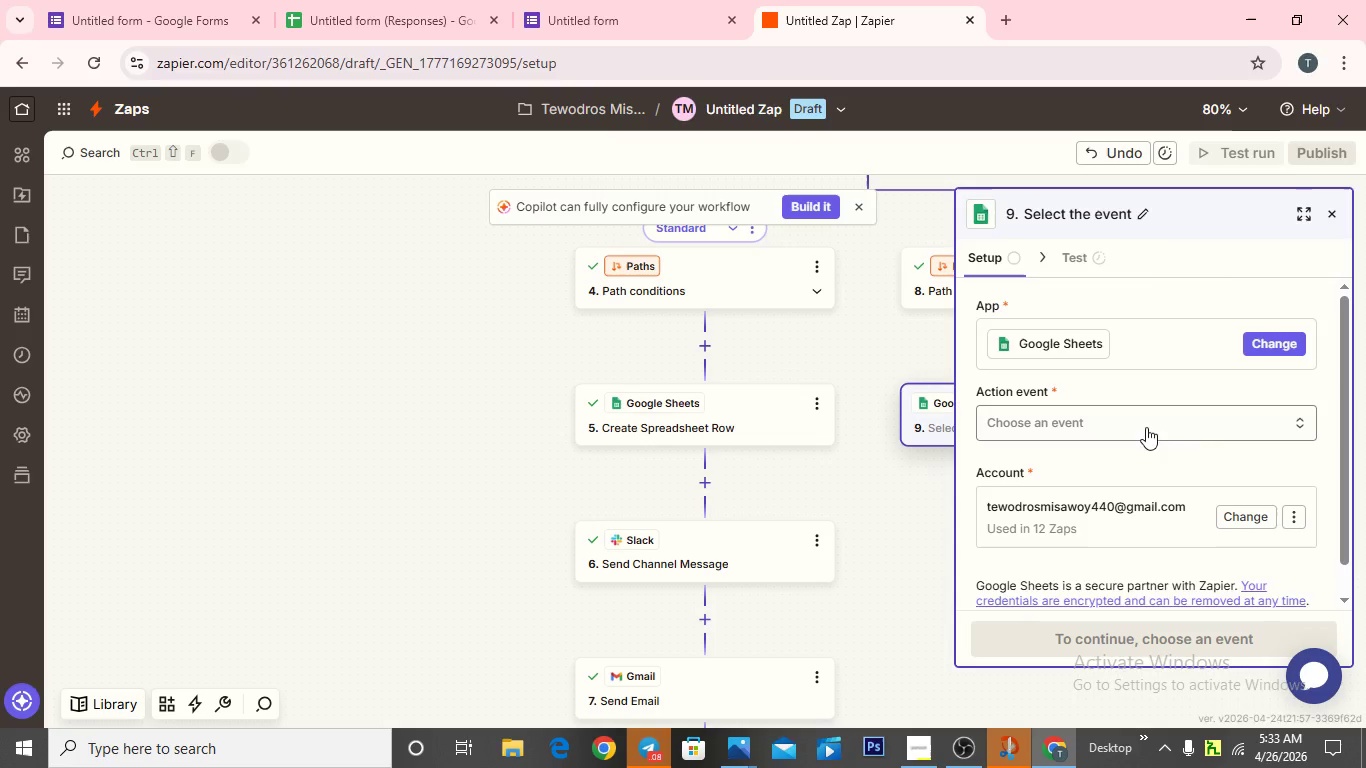 
left_click([1234, 424])
 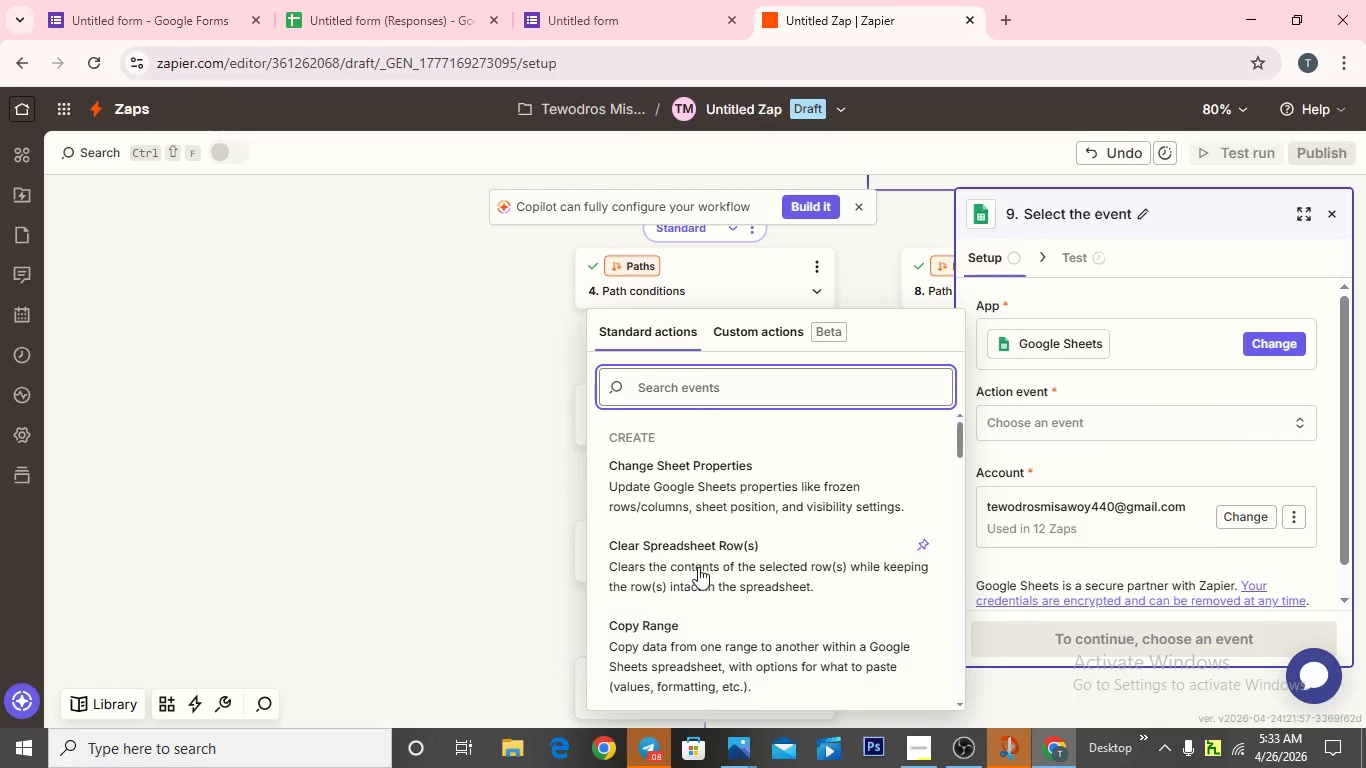 
scroll: coordinate [720, 520], scroll_direction: down, amount: 6.0
 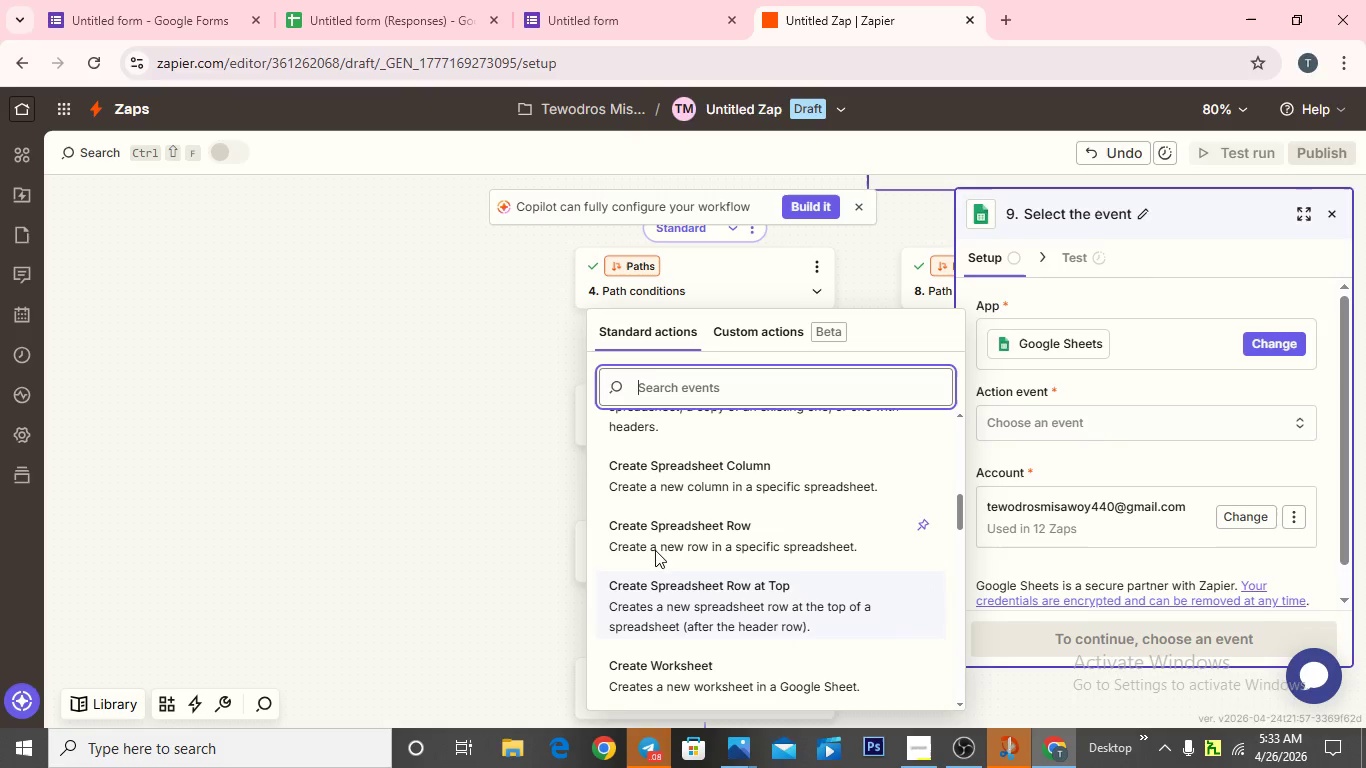 
left_click([679, 533])
 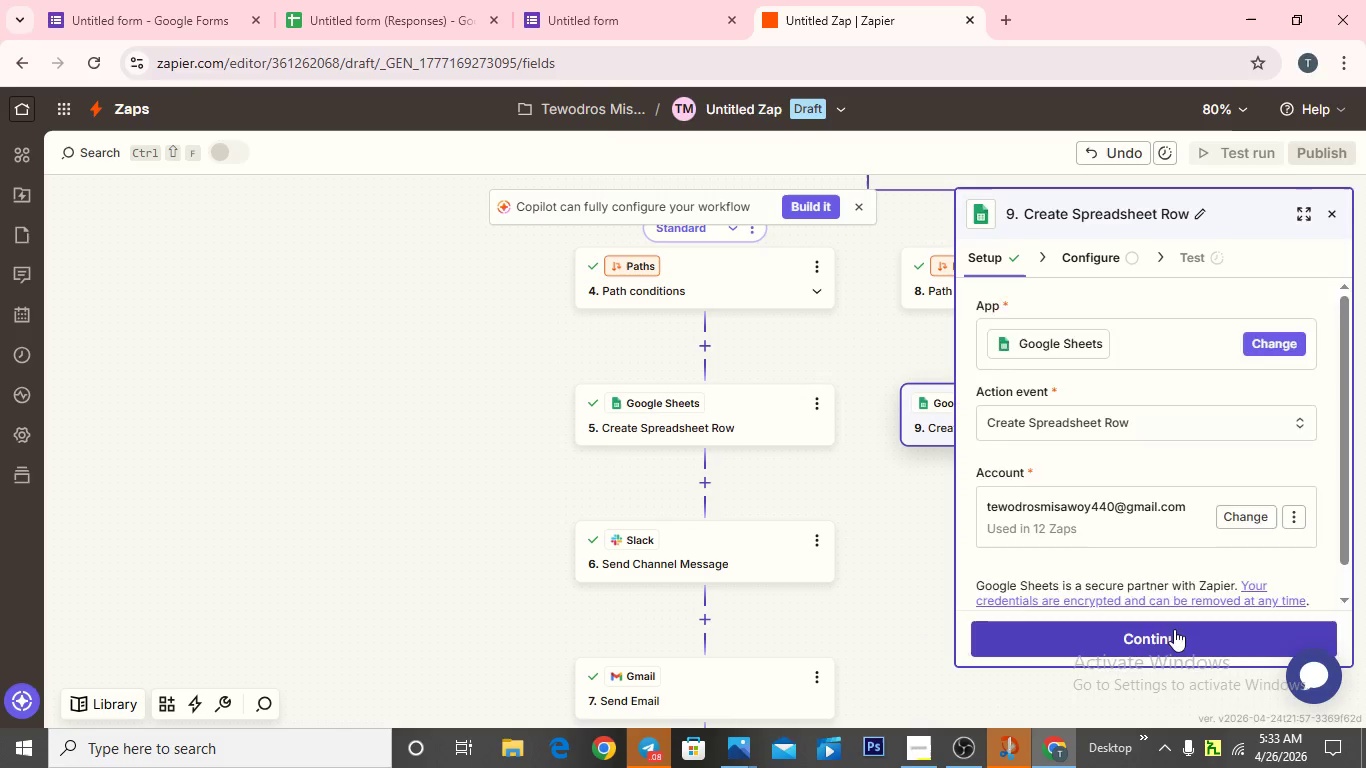 
wait(10.86)
 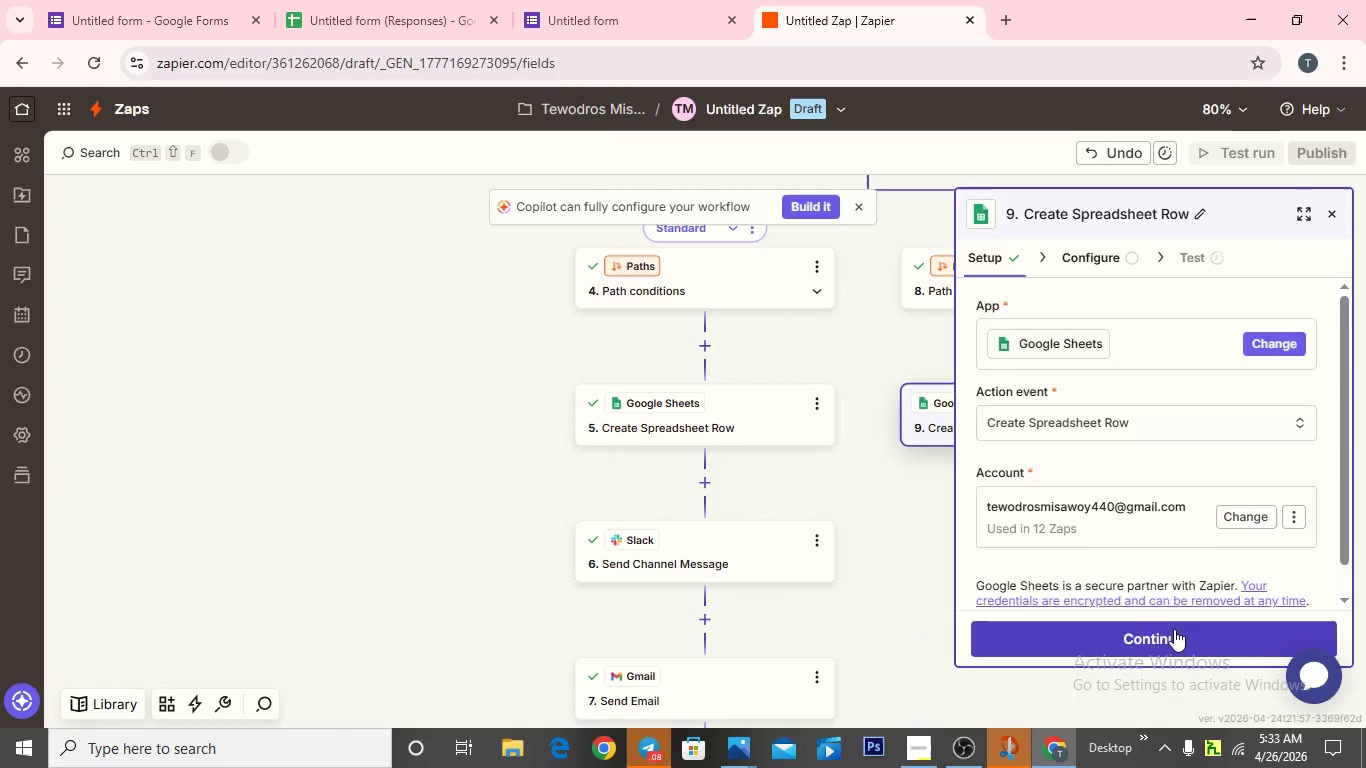 
left_click([619, 385])
 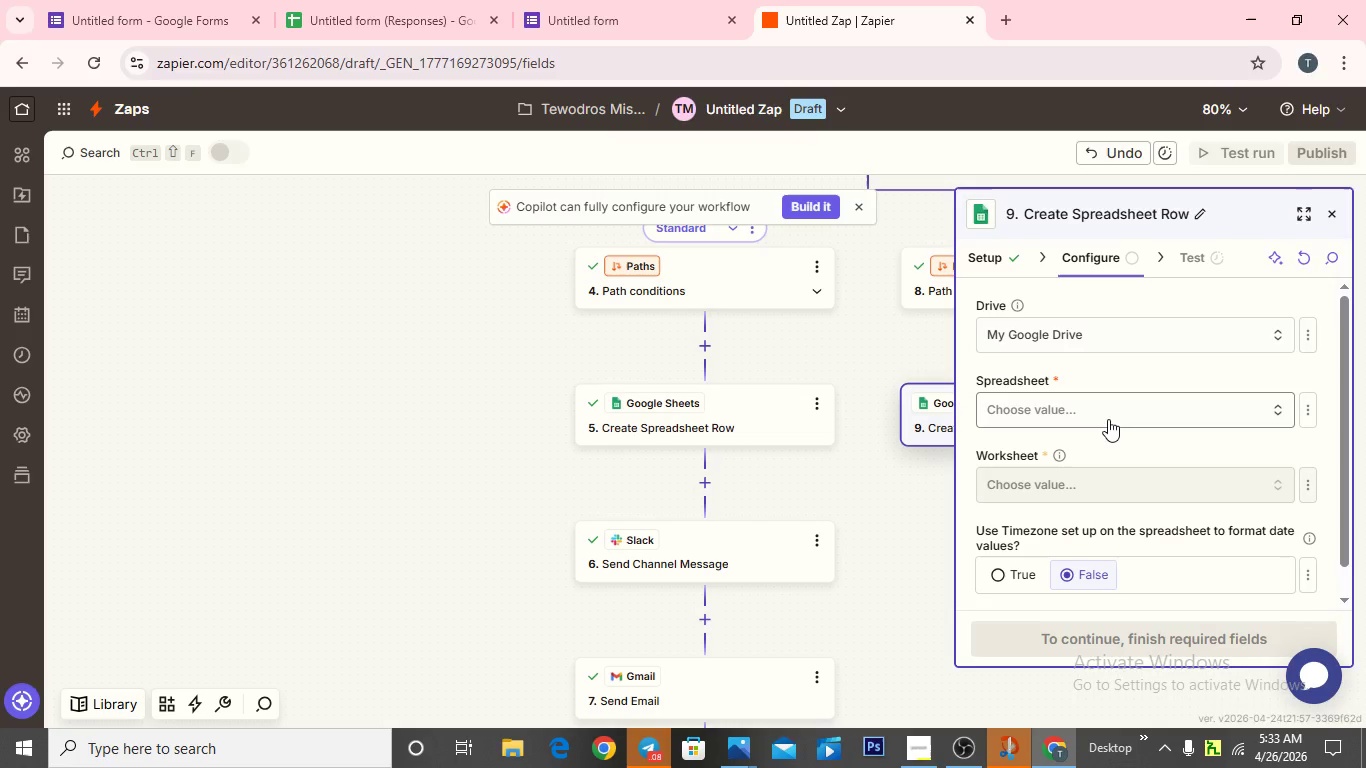 
left_click([1108, 419])
 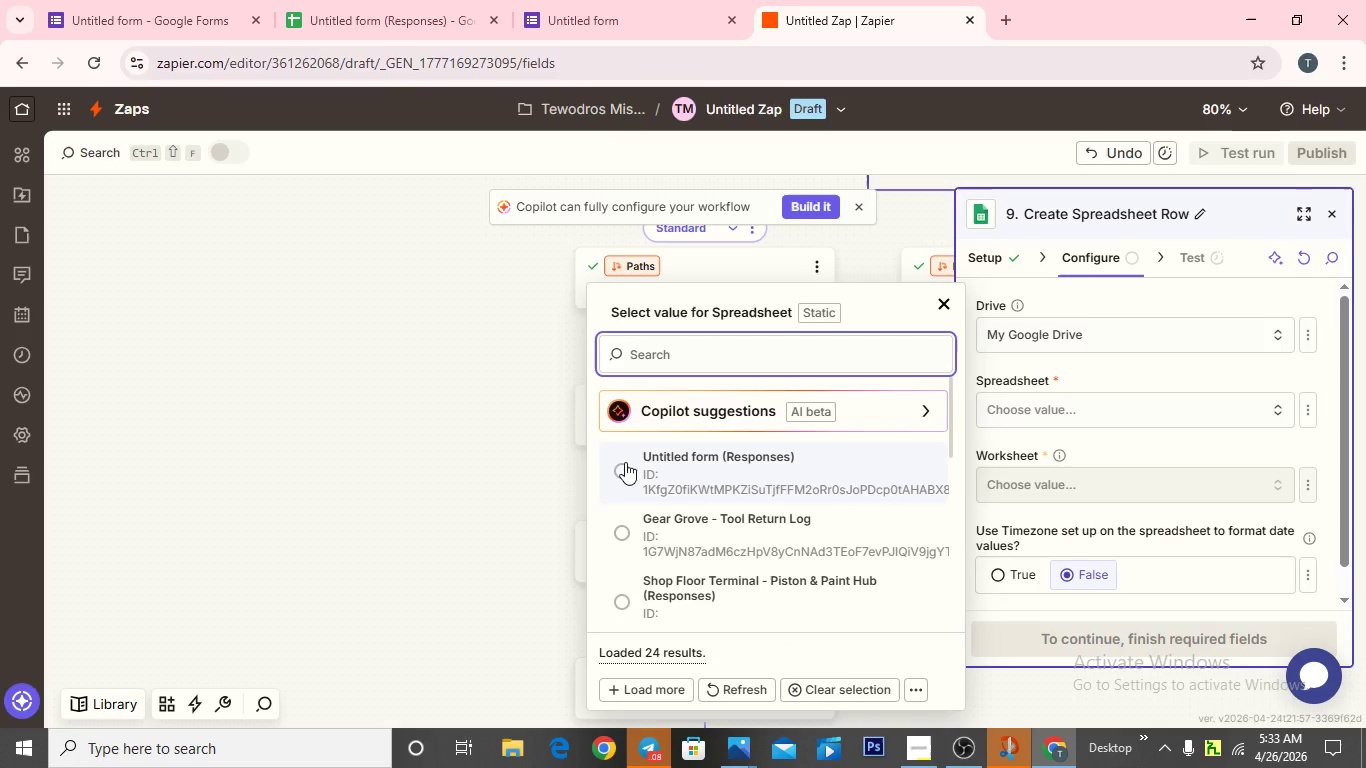 
left_click([621, 461])
 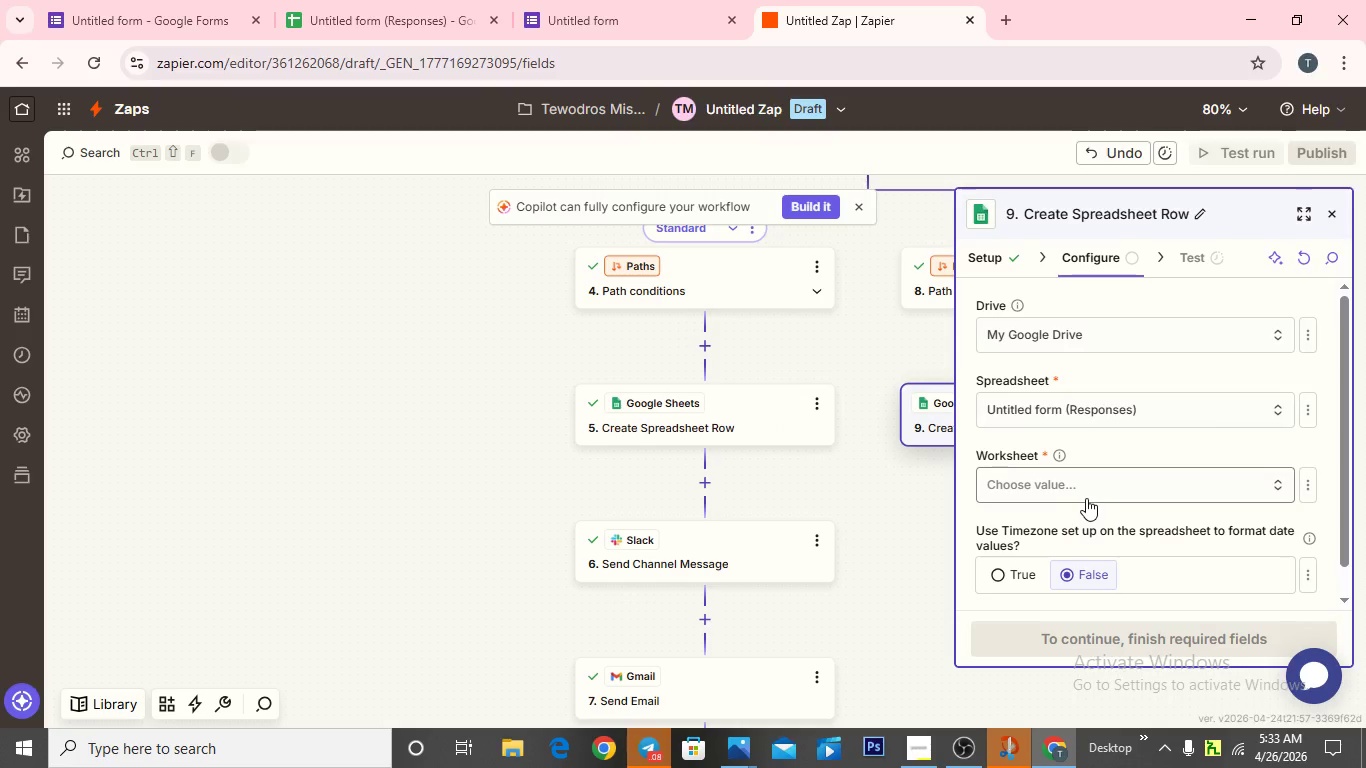 
left_click([1086, 498])
 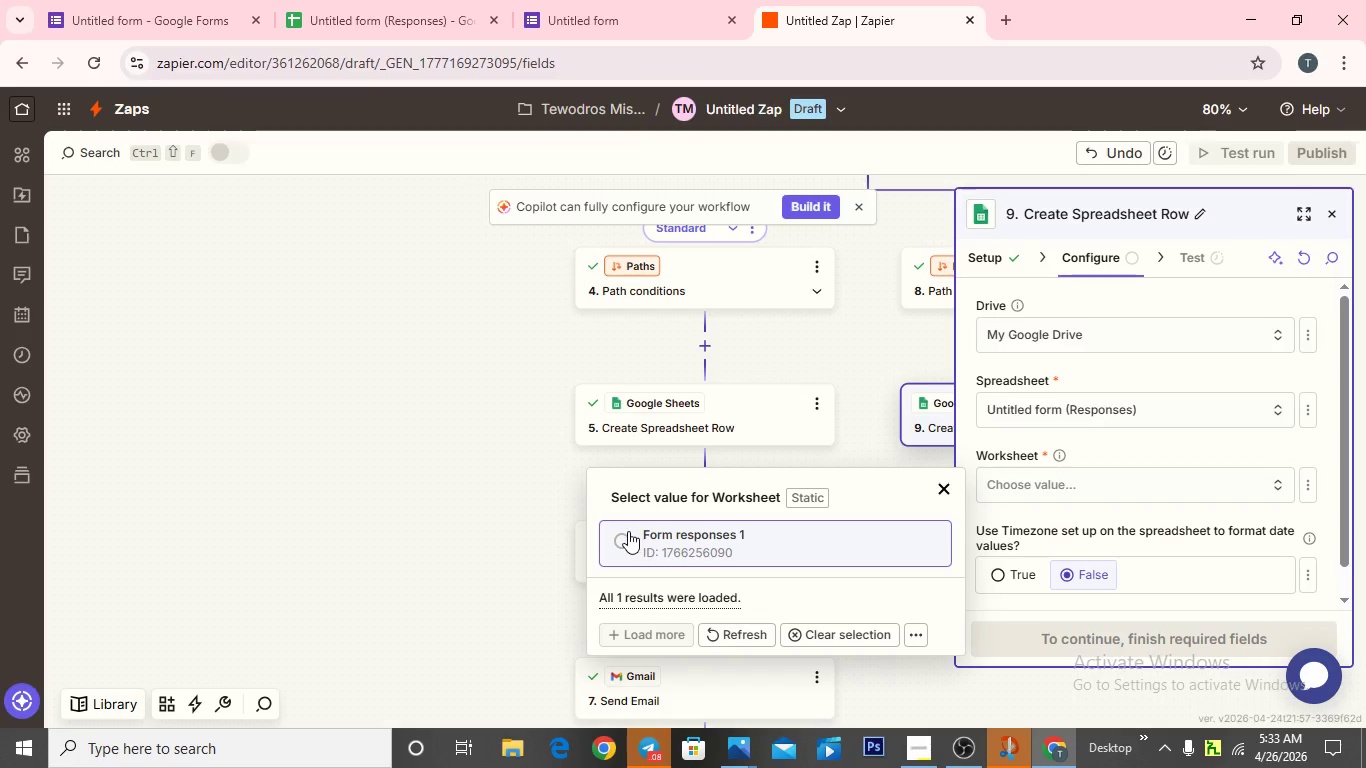 
left_click([628, 531])
 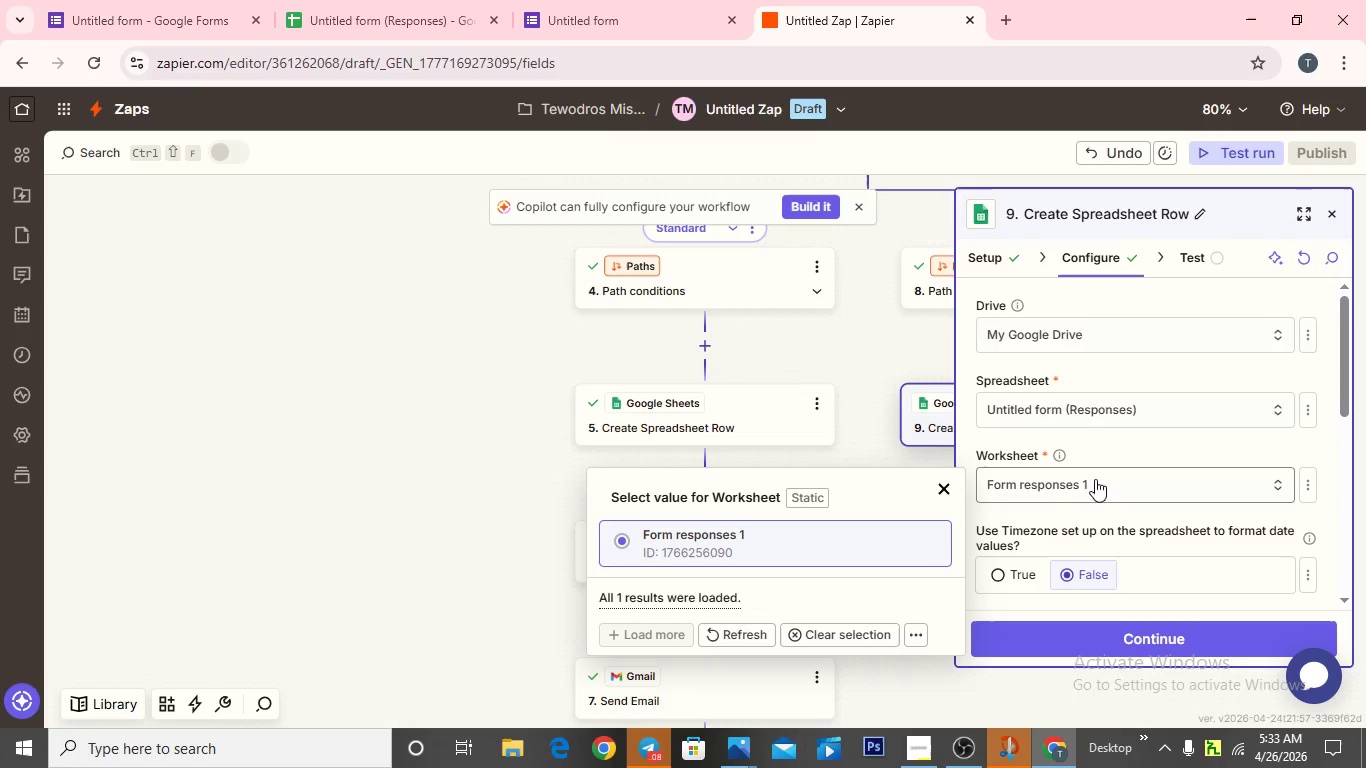 
scroll: coordinate [814, 541], scroll_direction: down, amount: 26.0
 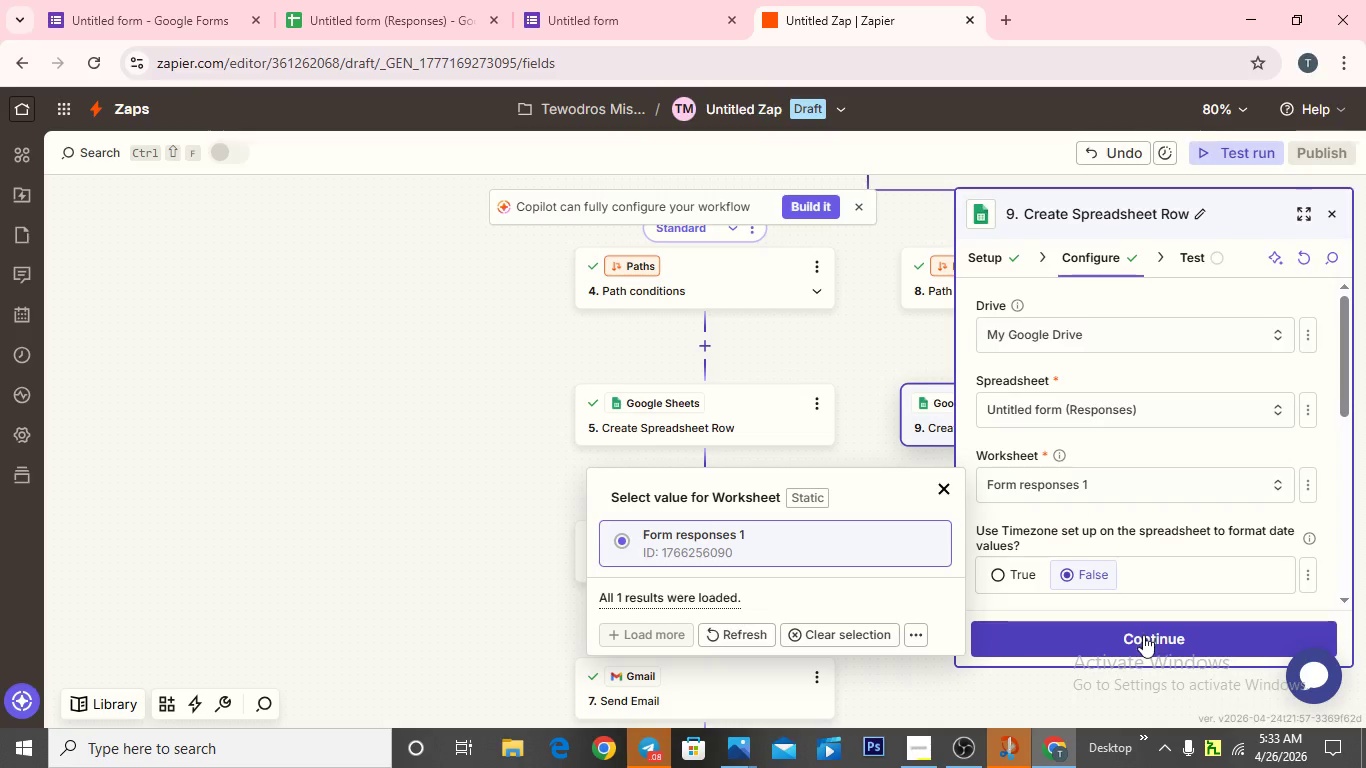 
left_click([1143, 635])
 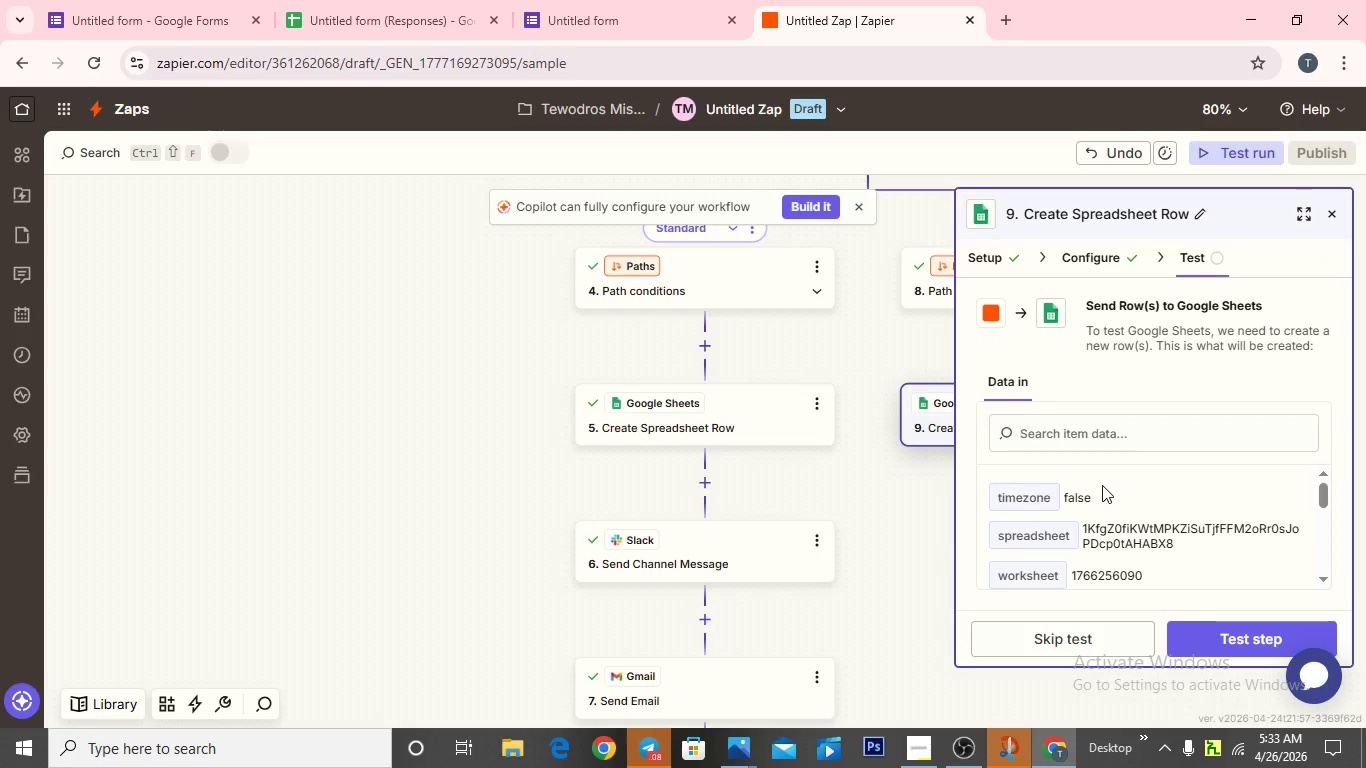 
wait(8.56)
 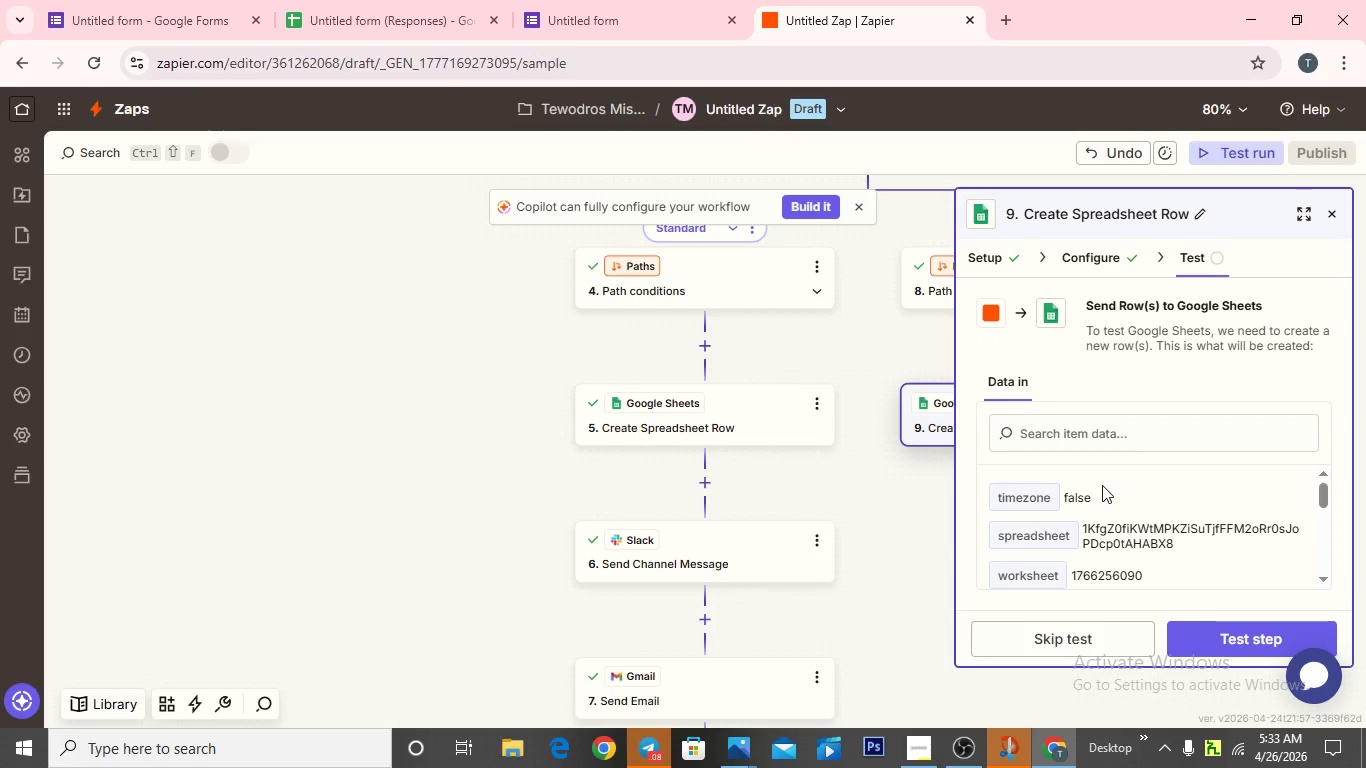 
left_click([1091, 255])
 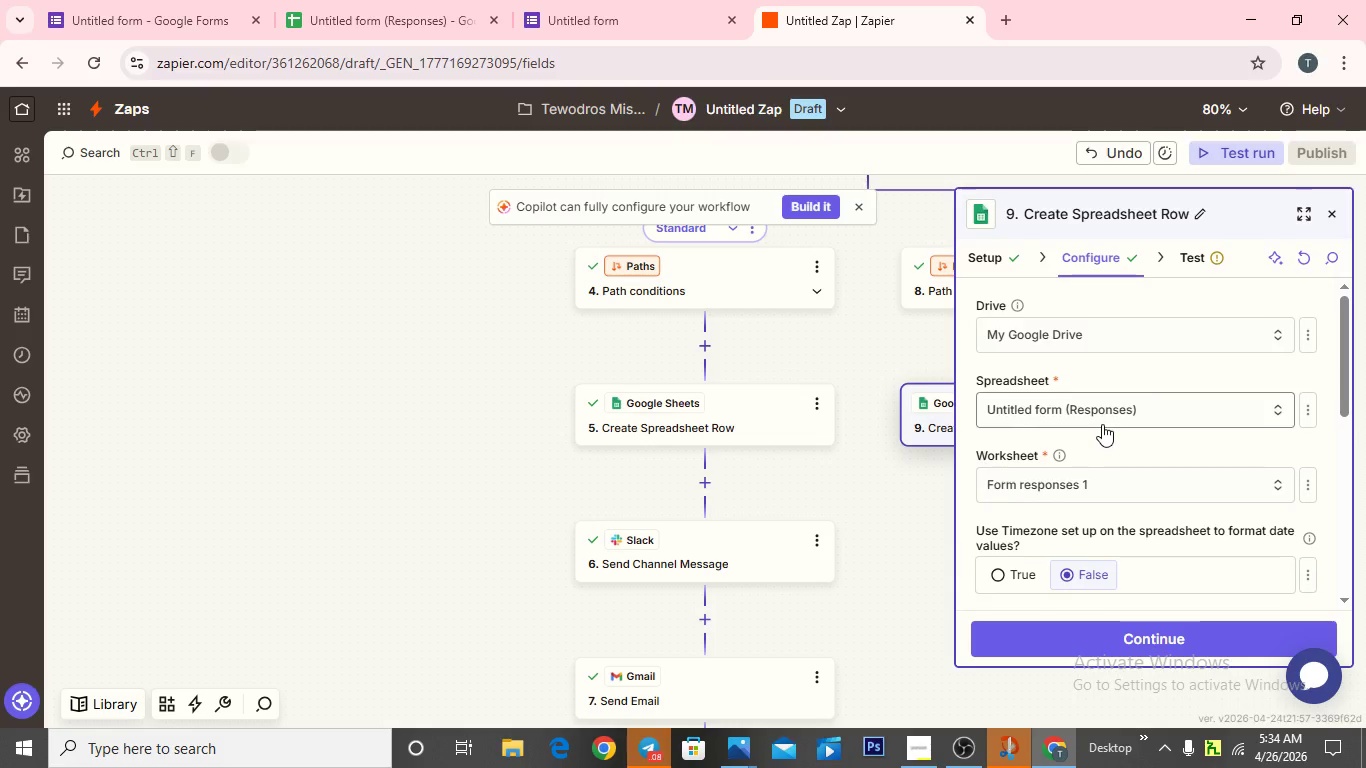 
scroll: coordinate [1101, 424], scroll_direction: down, amount: 2.0
 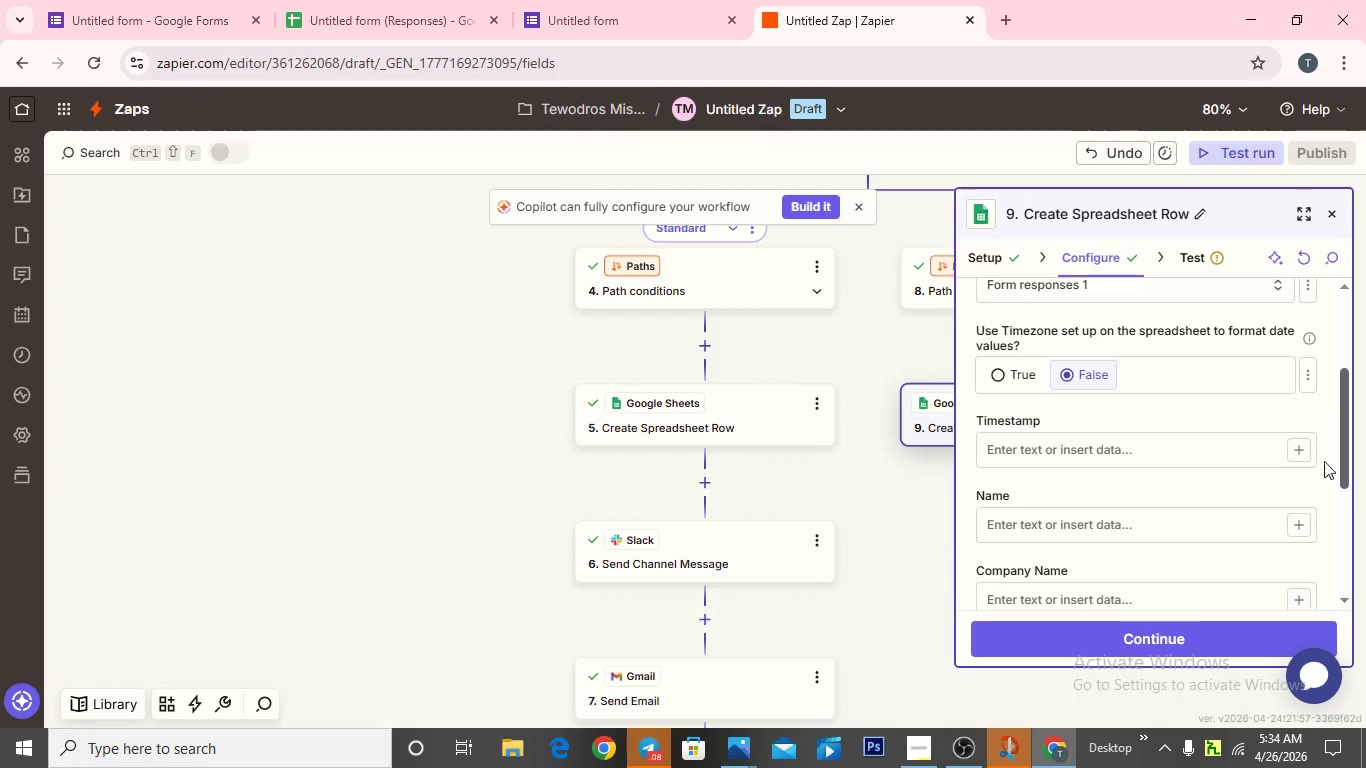 
left_click([1297, 457])
 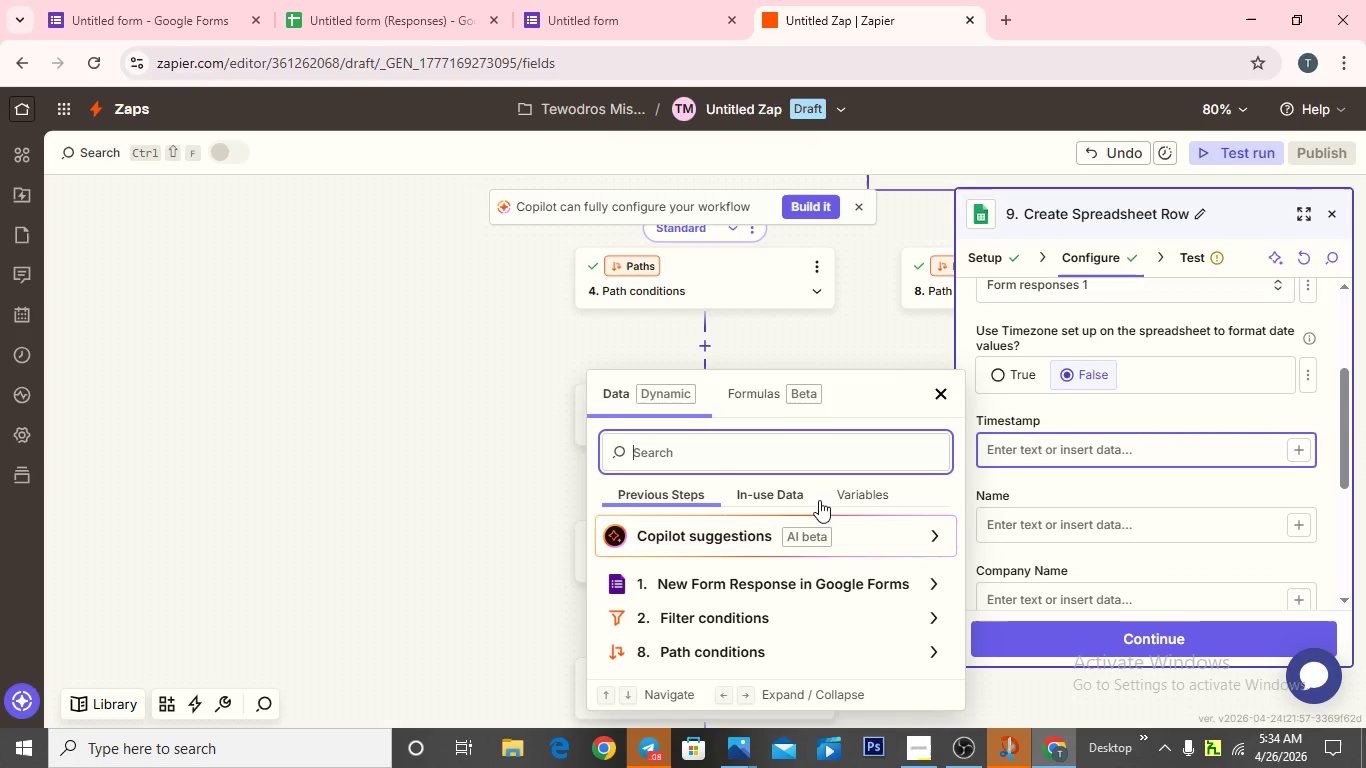 
left_click([838, 500])
 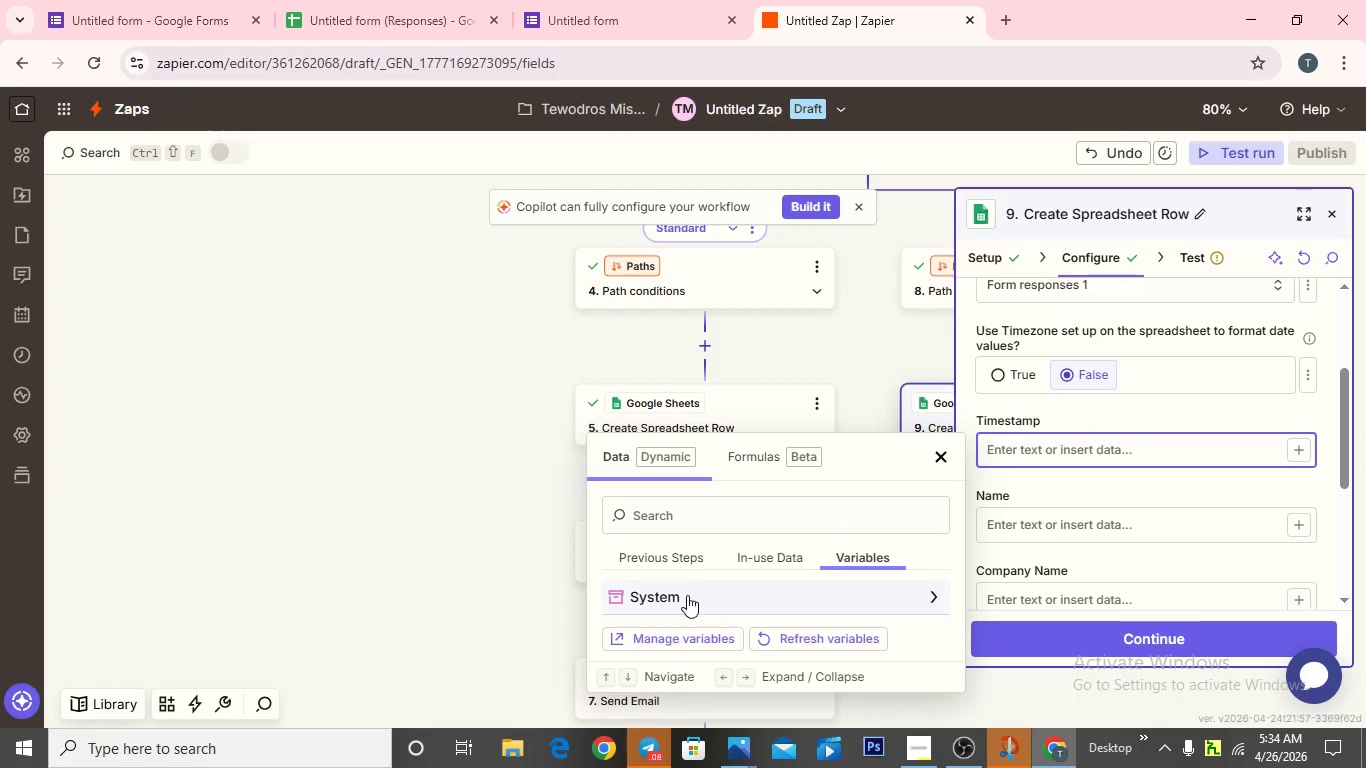 
left_click([687, 595])
 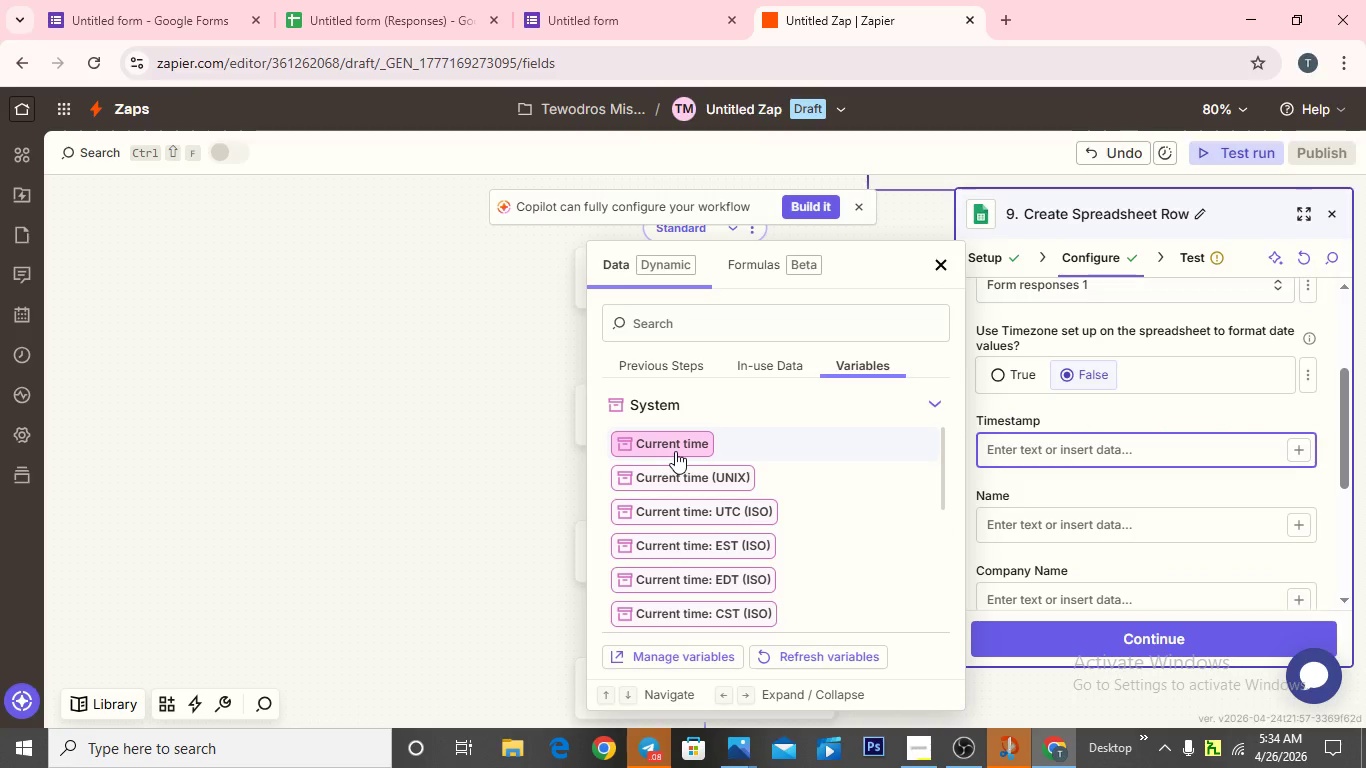 
left_click([675, 451])
 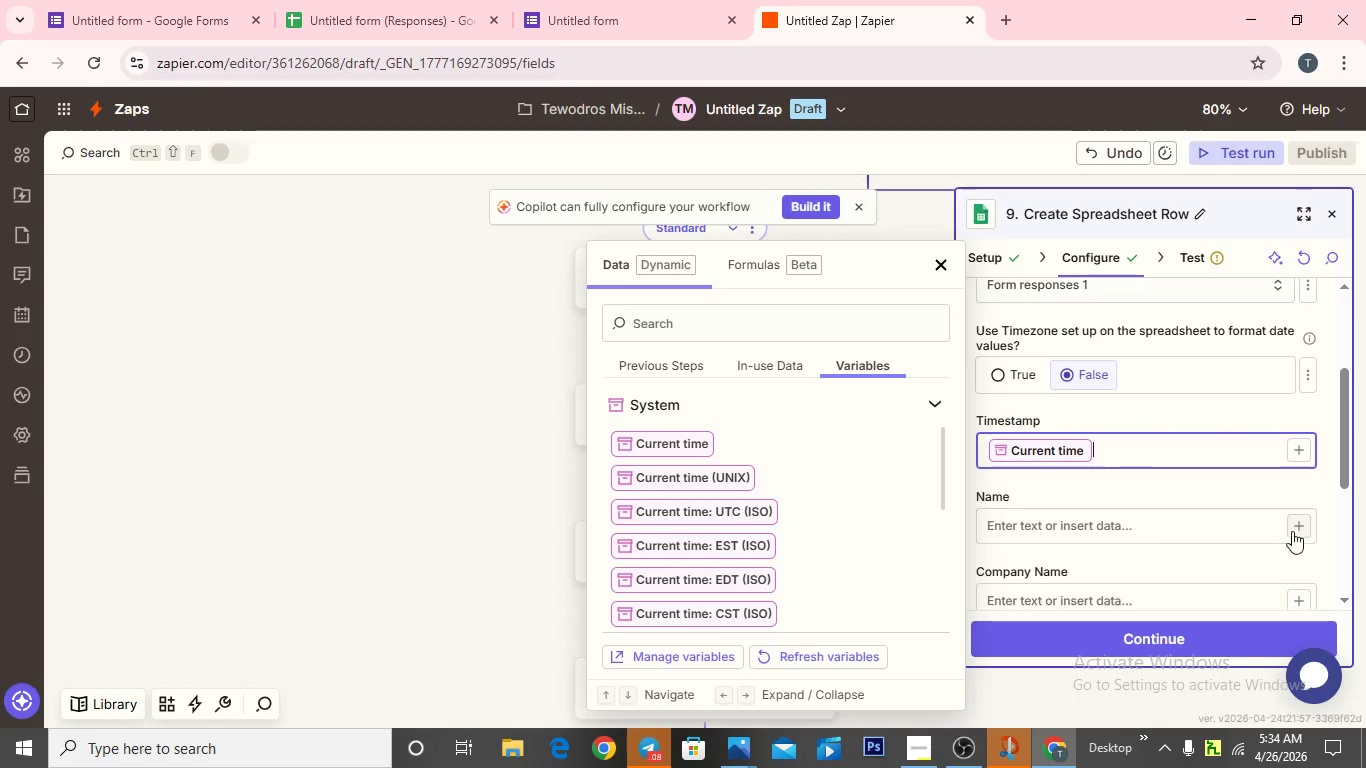 
left_click([1292, 530])
 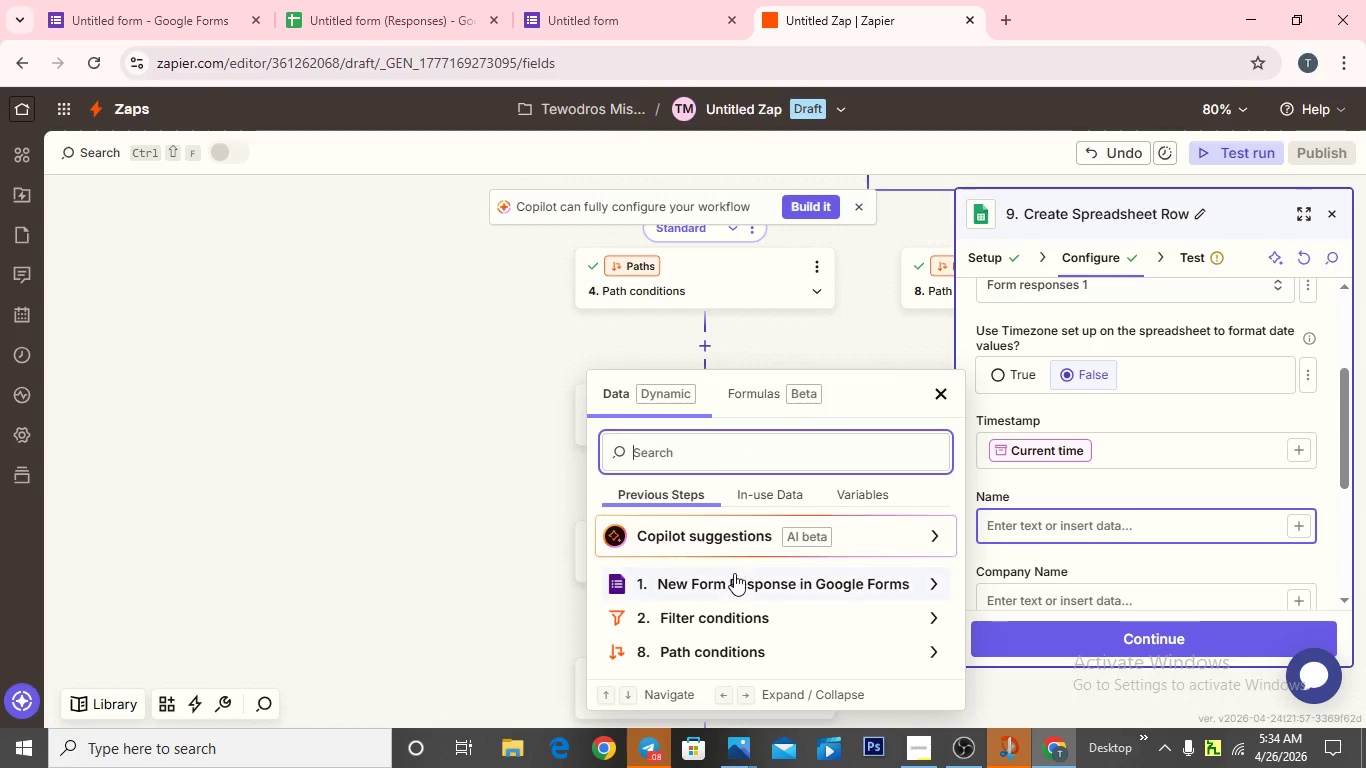 
left_click([733, 575])
 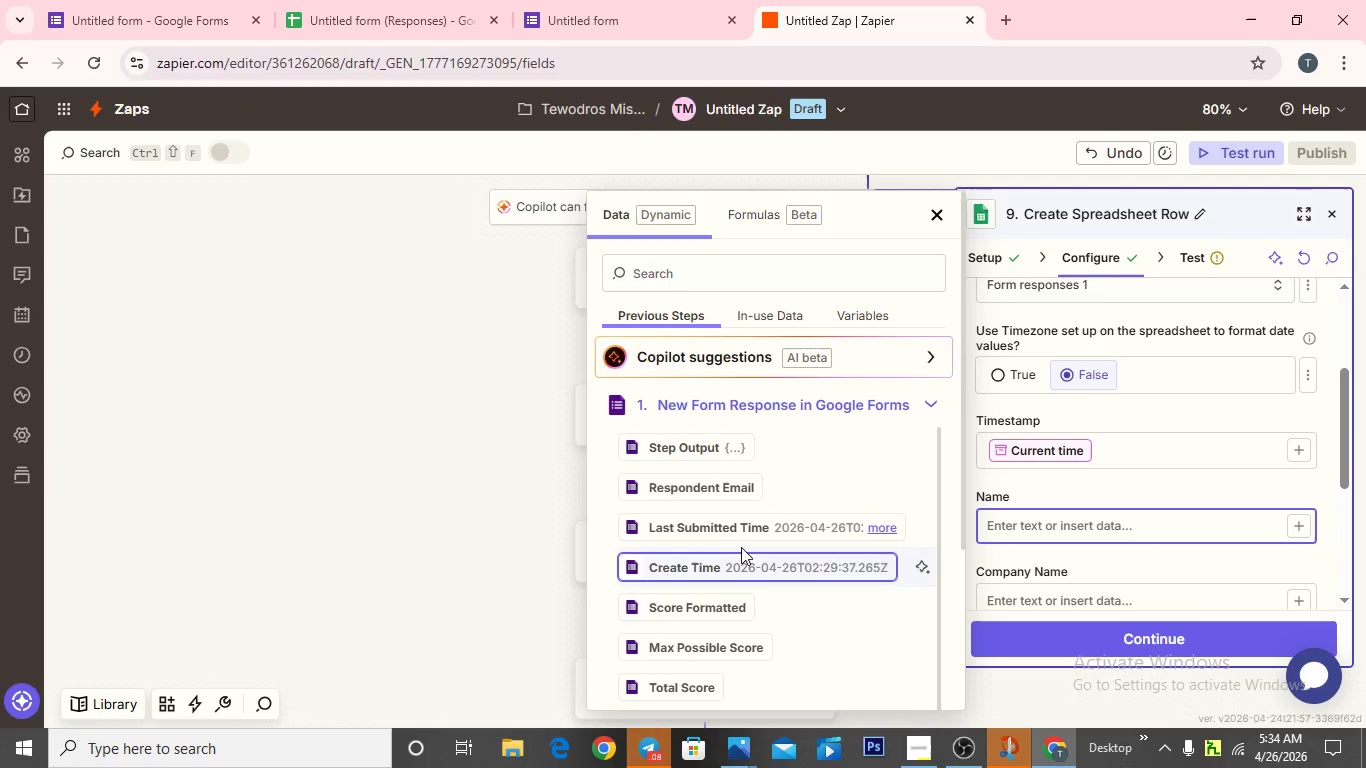 
scroll: coordinate [742, 547], scroll_direction: down, amount: 3.0
 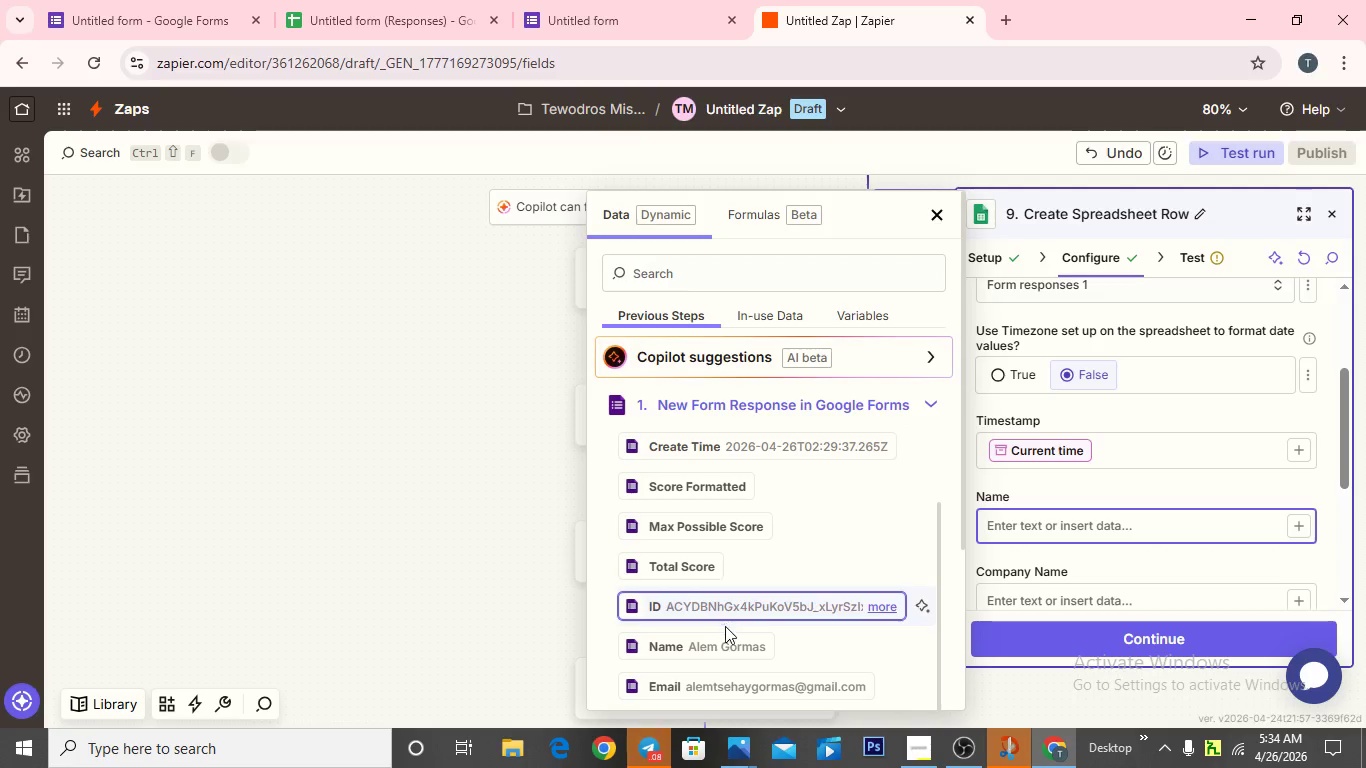 
left_click([727, 648])
 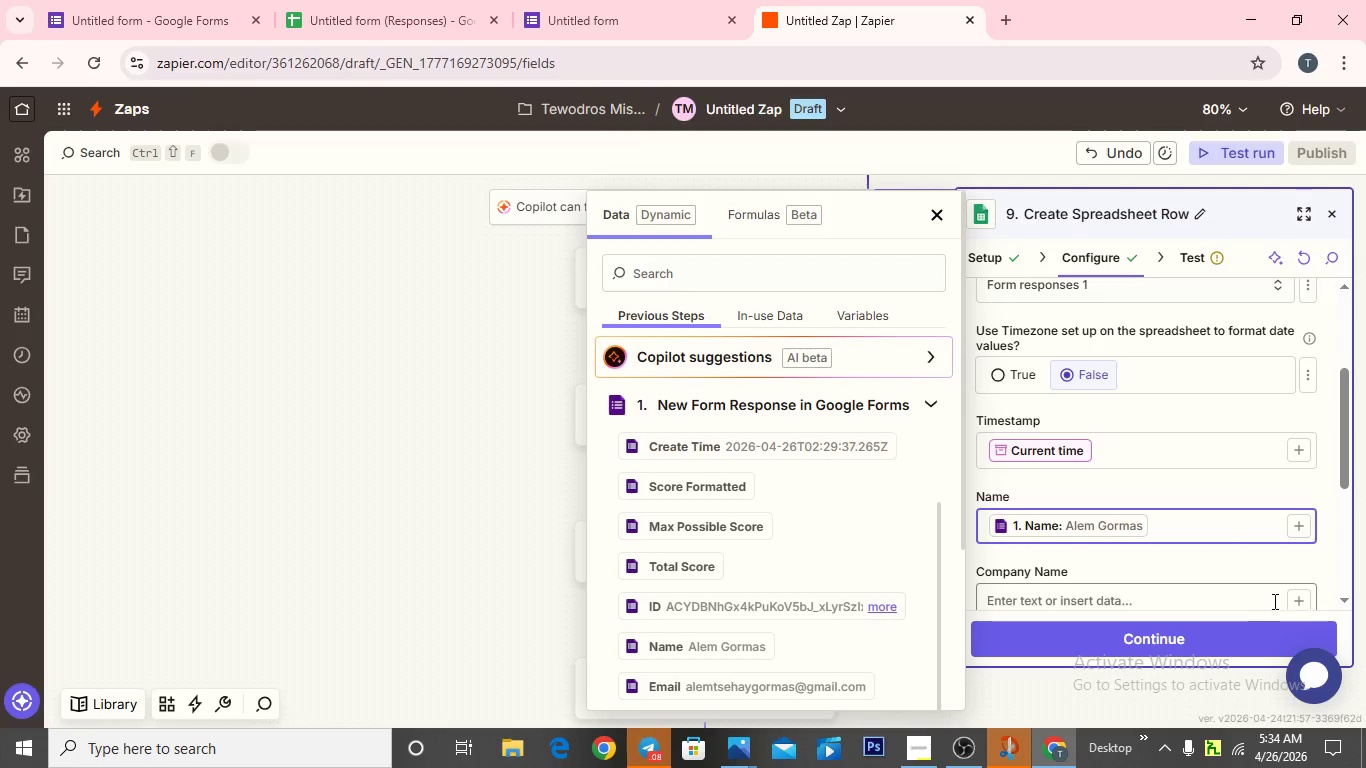 
scroll: coordinate [1236, 533], scroll_direction: down, amount: 1.0
 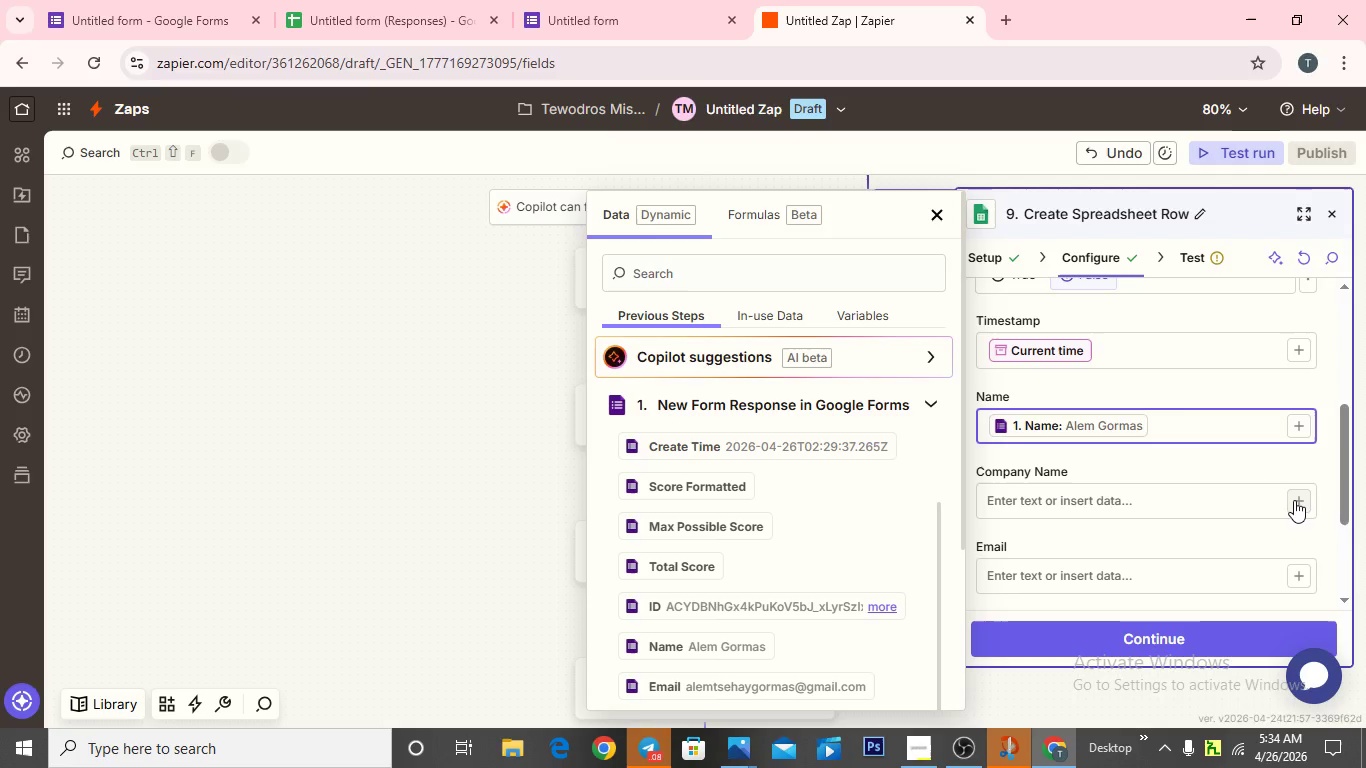 
left_click([1294, 500])
 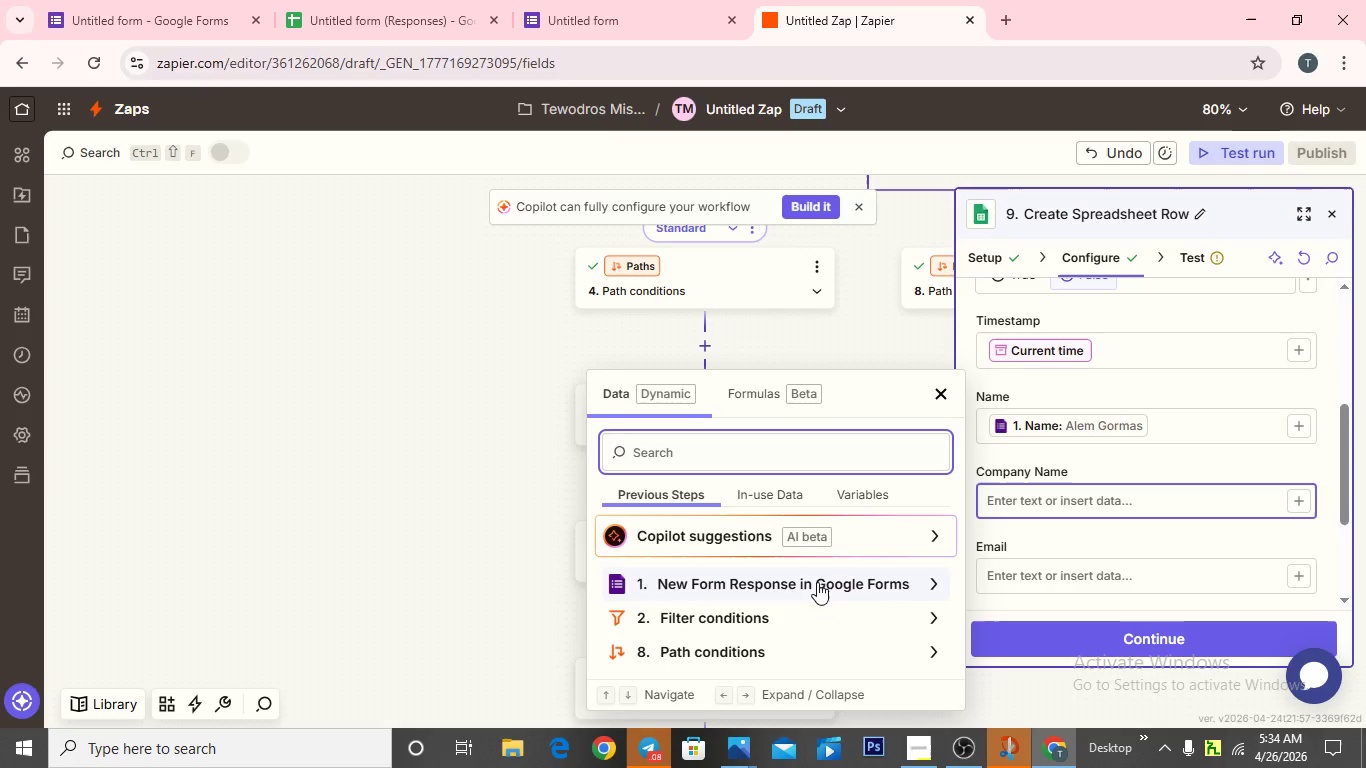 
left_click([815, 575])
 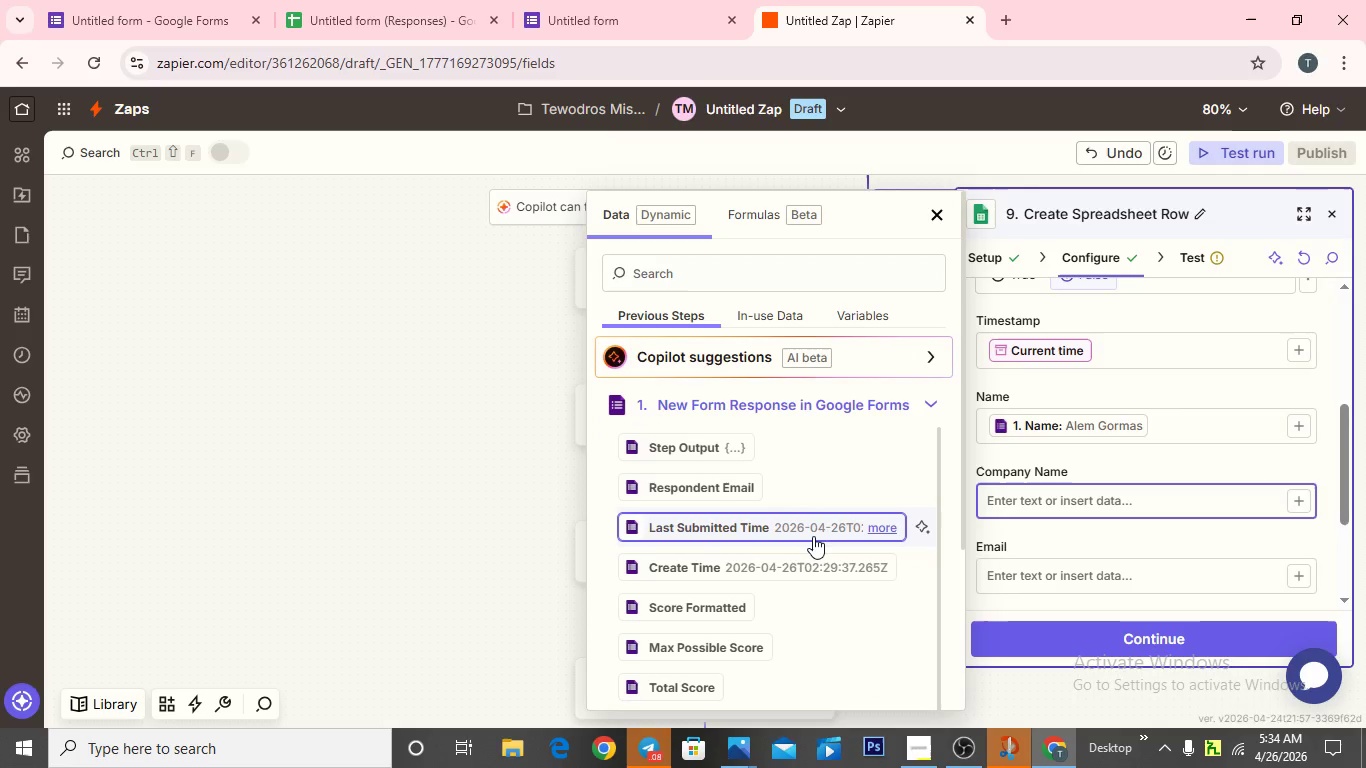 
scroll: coordinate [811, 607], scroll_direction: down, amount: 7.0
 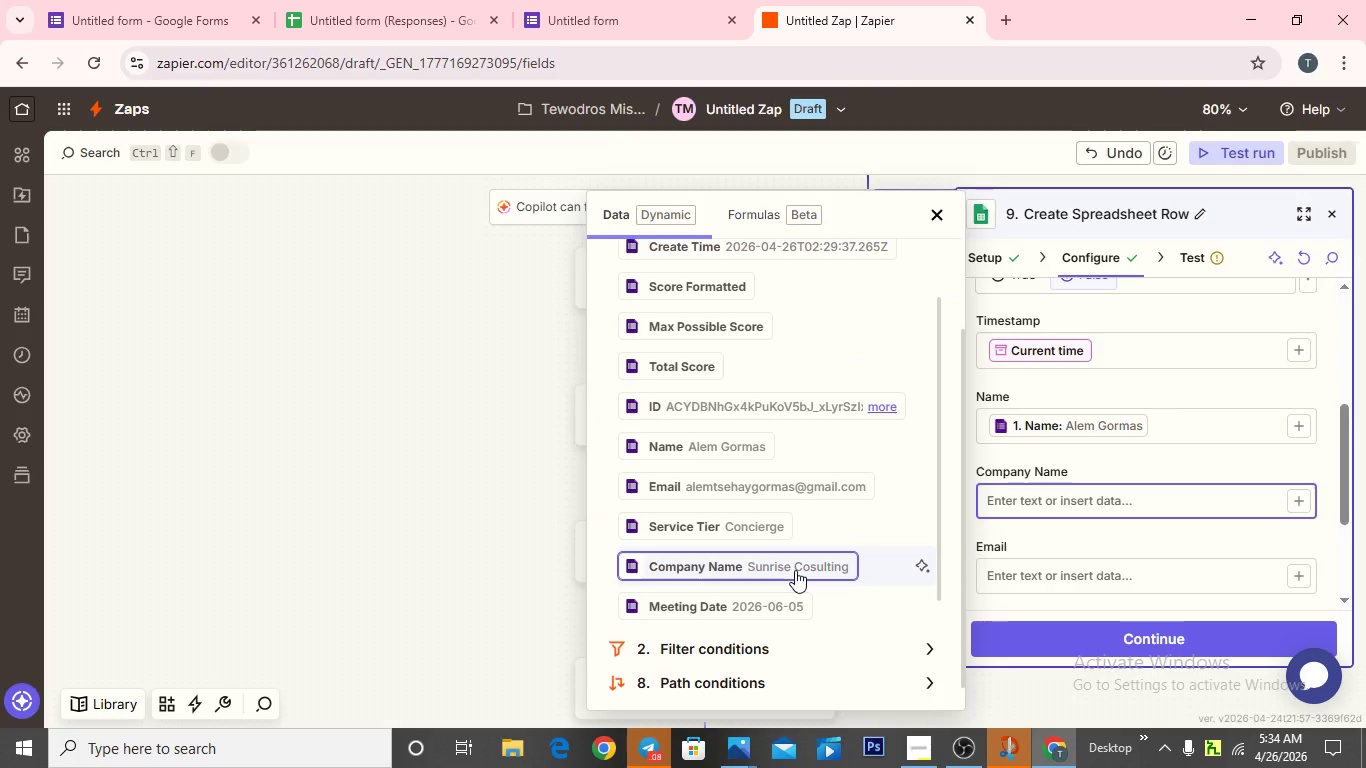 
left_click([795, 570])
 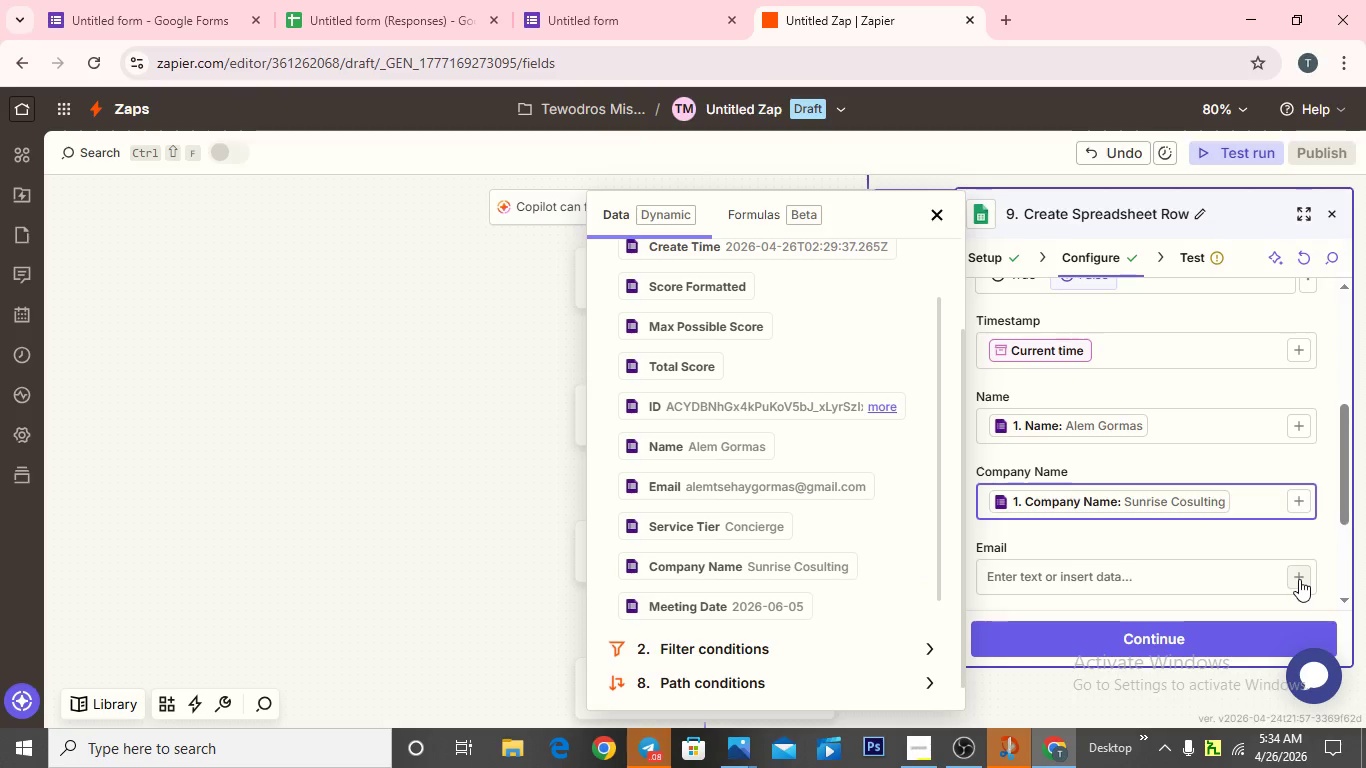 
left_click([1299, 579])
 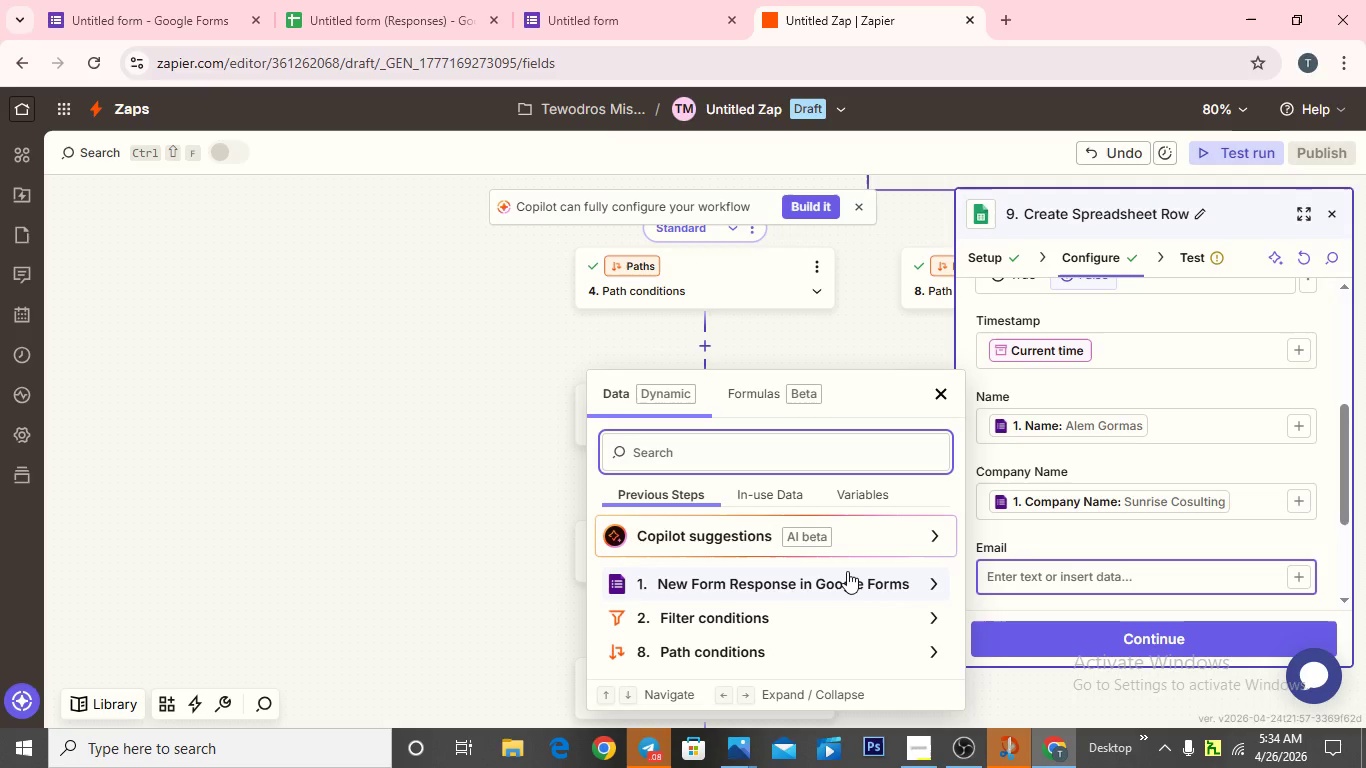 
left_click([847, 571])
 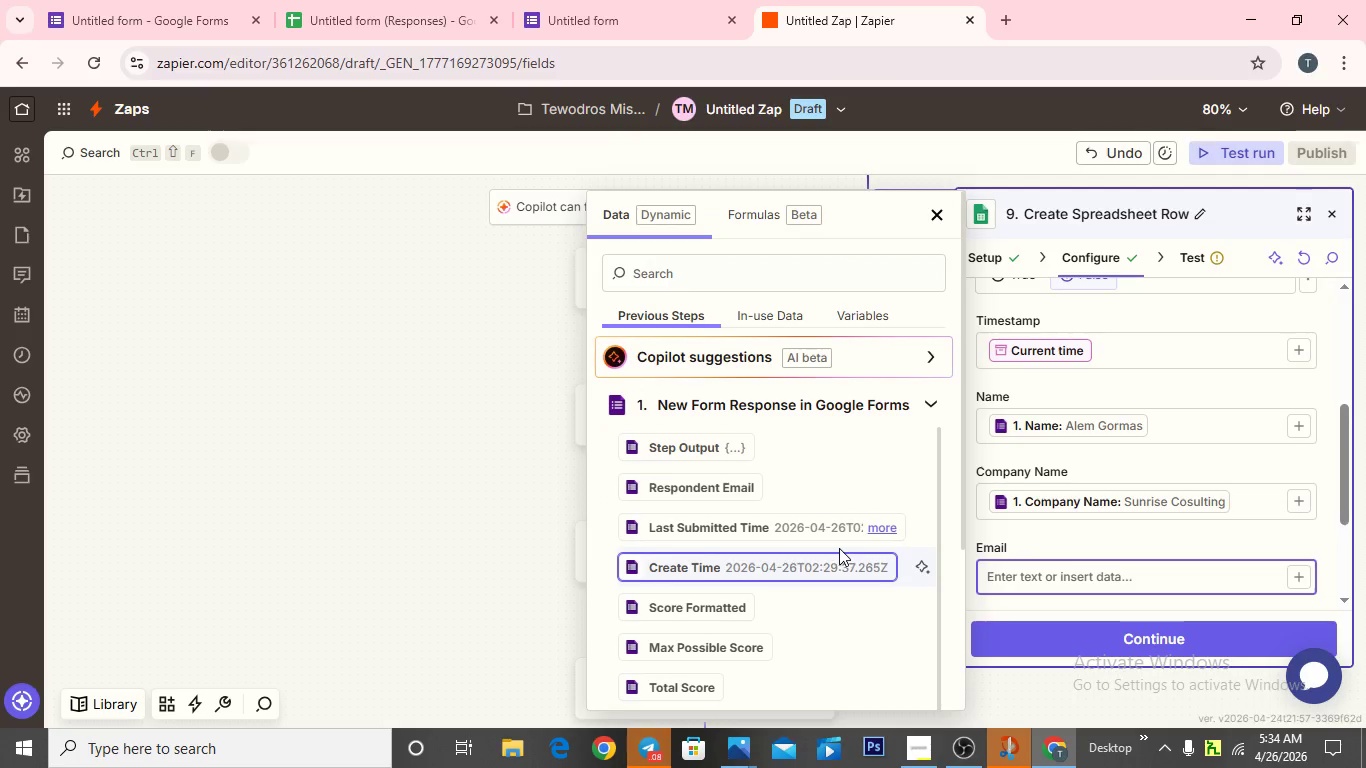 
scroll: coordinate [837, 553], scroll_direction: down, amount: 6.0
 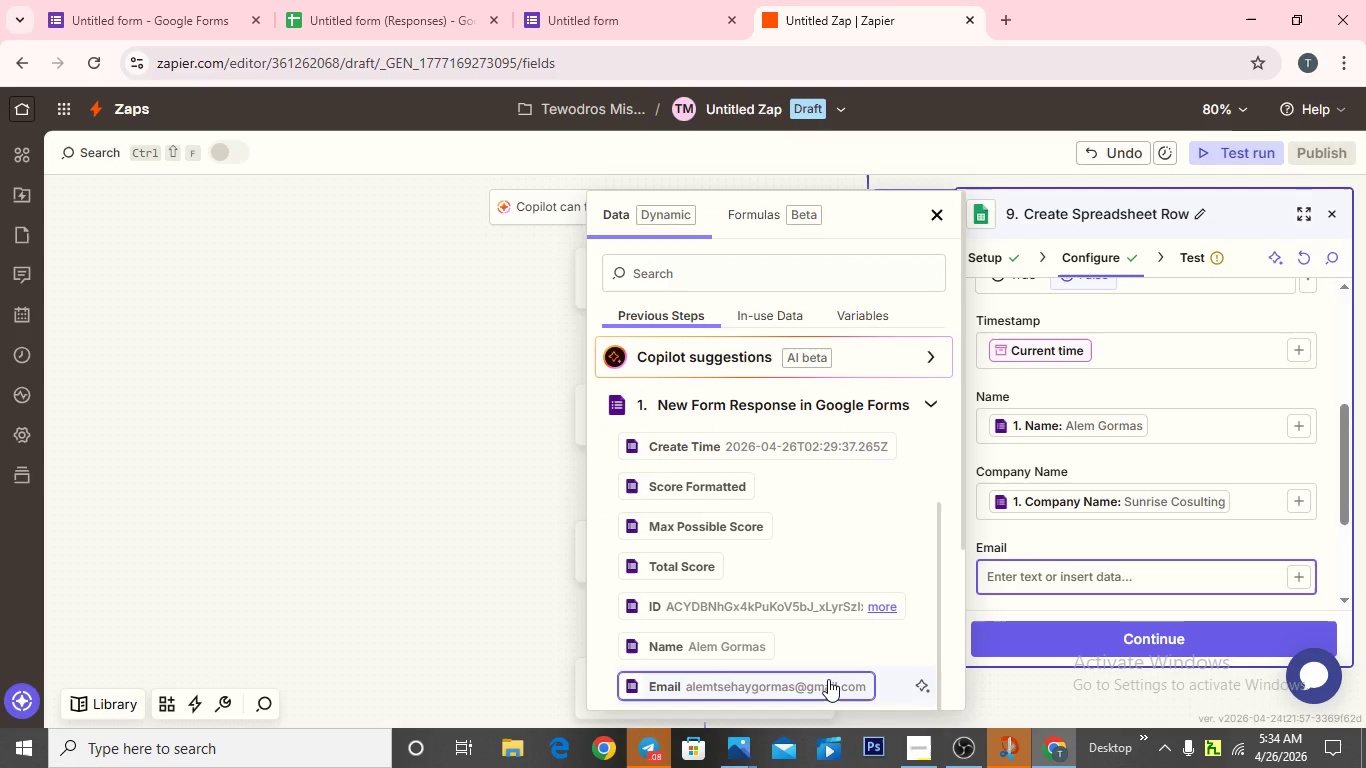 
left_click([828, 679])
 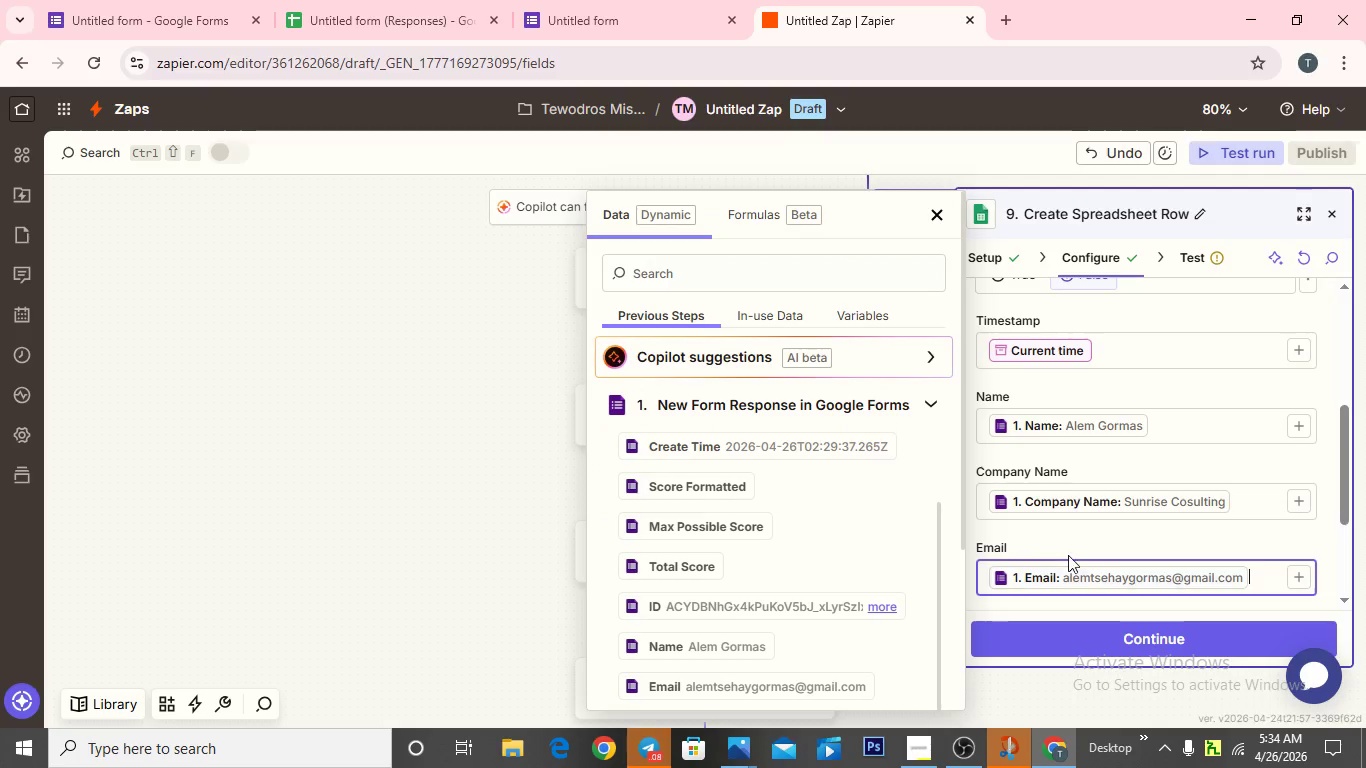 
scroll: coordinate [1077, 551], scroll_direction: down, amount: 4.0
 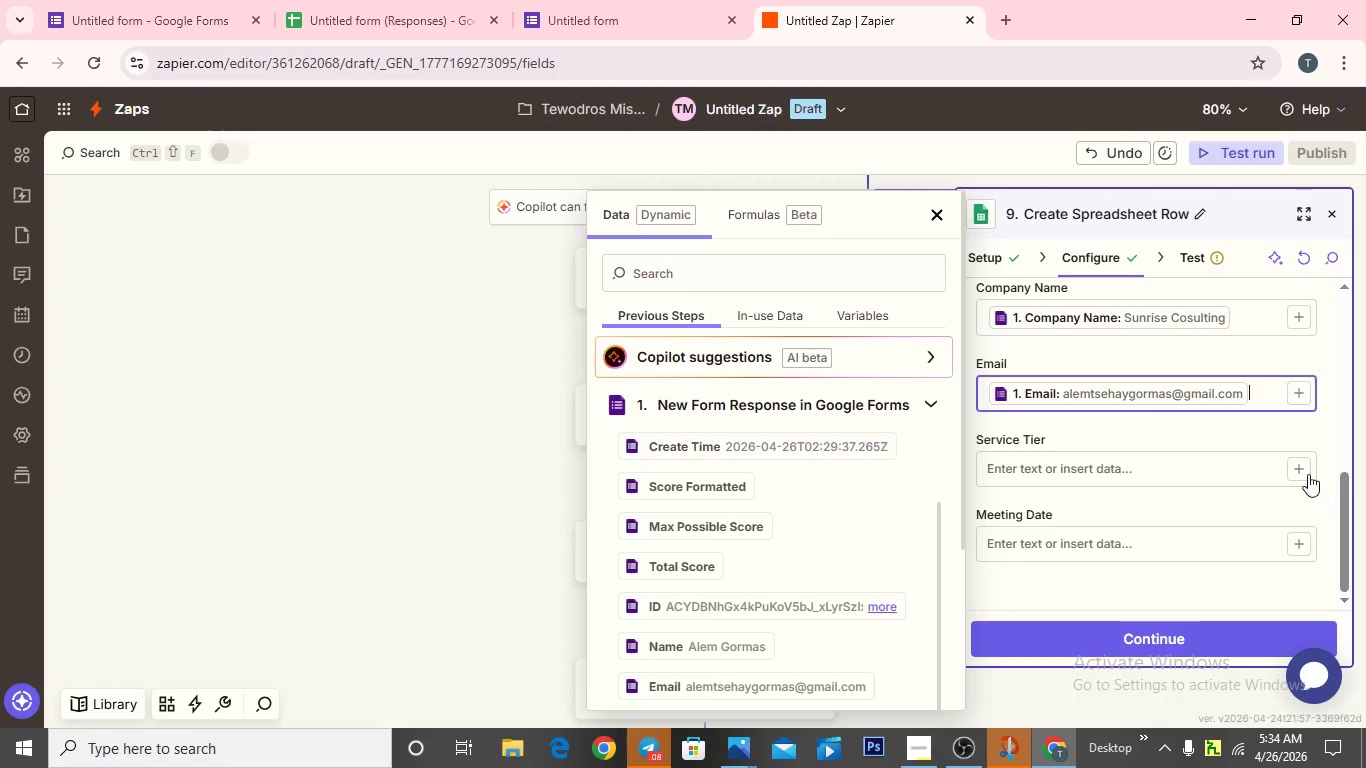 
left_click([1303, 472])
 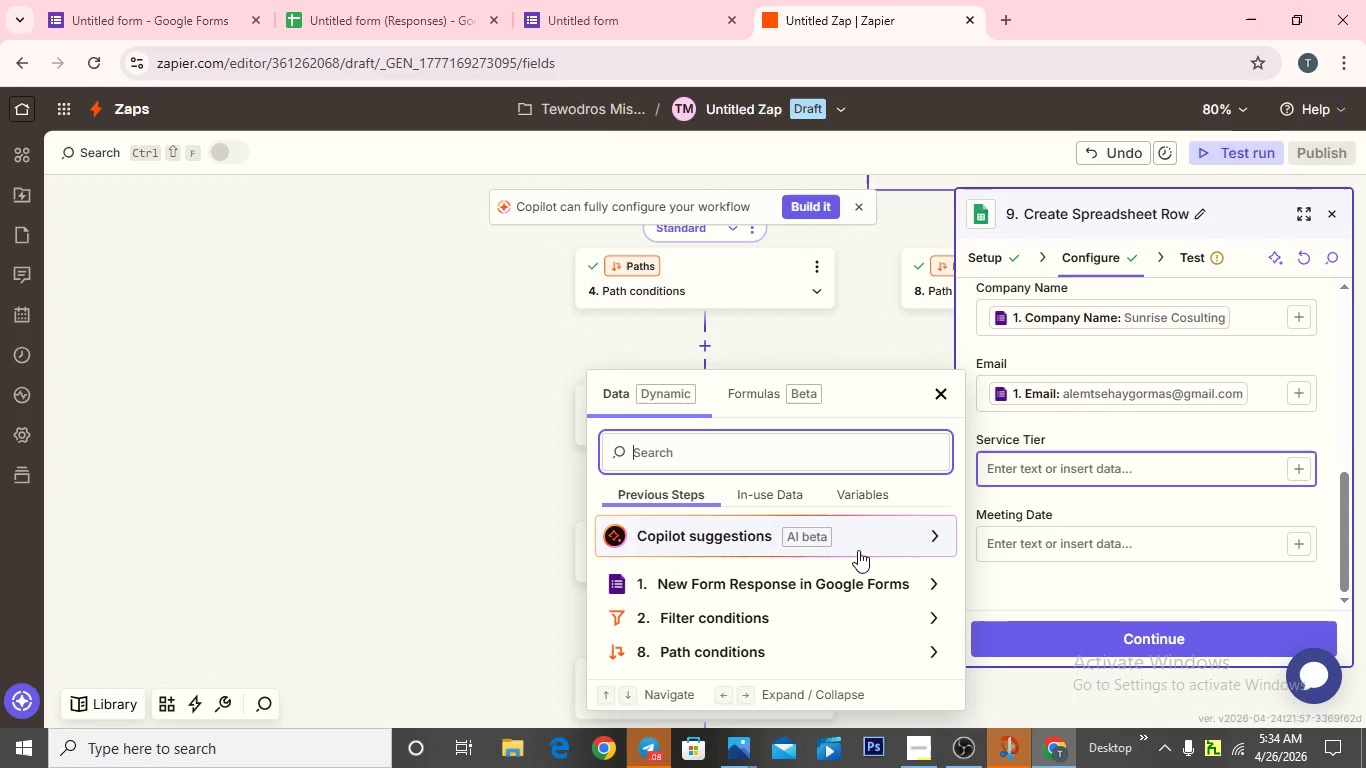 
mouse_move([834, 541])
 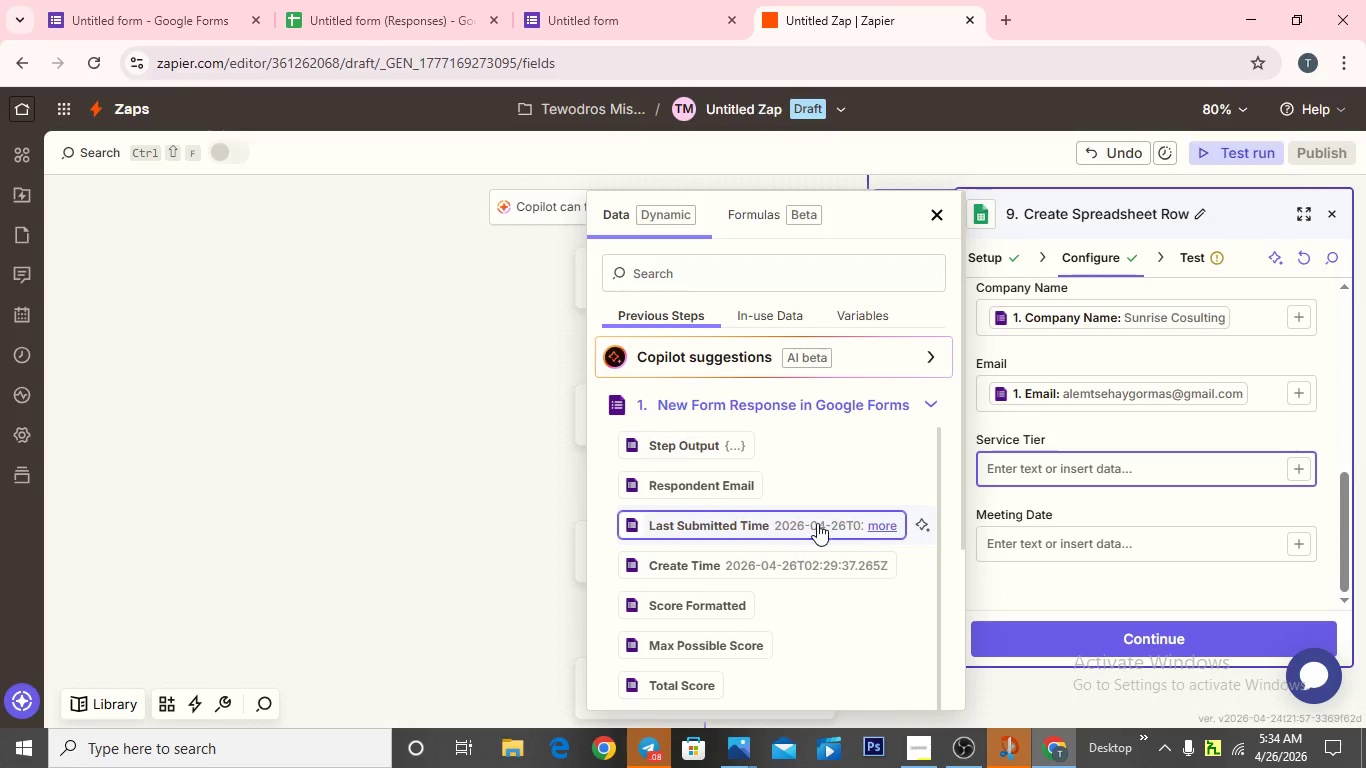 
scroll: coordinate [798, 583], scroll_direction: down, amount: 16.0
 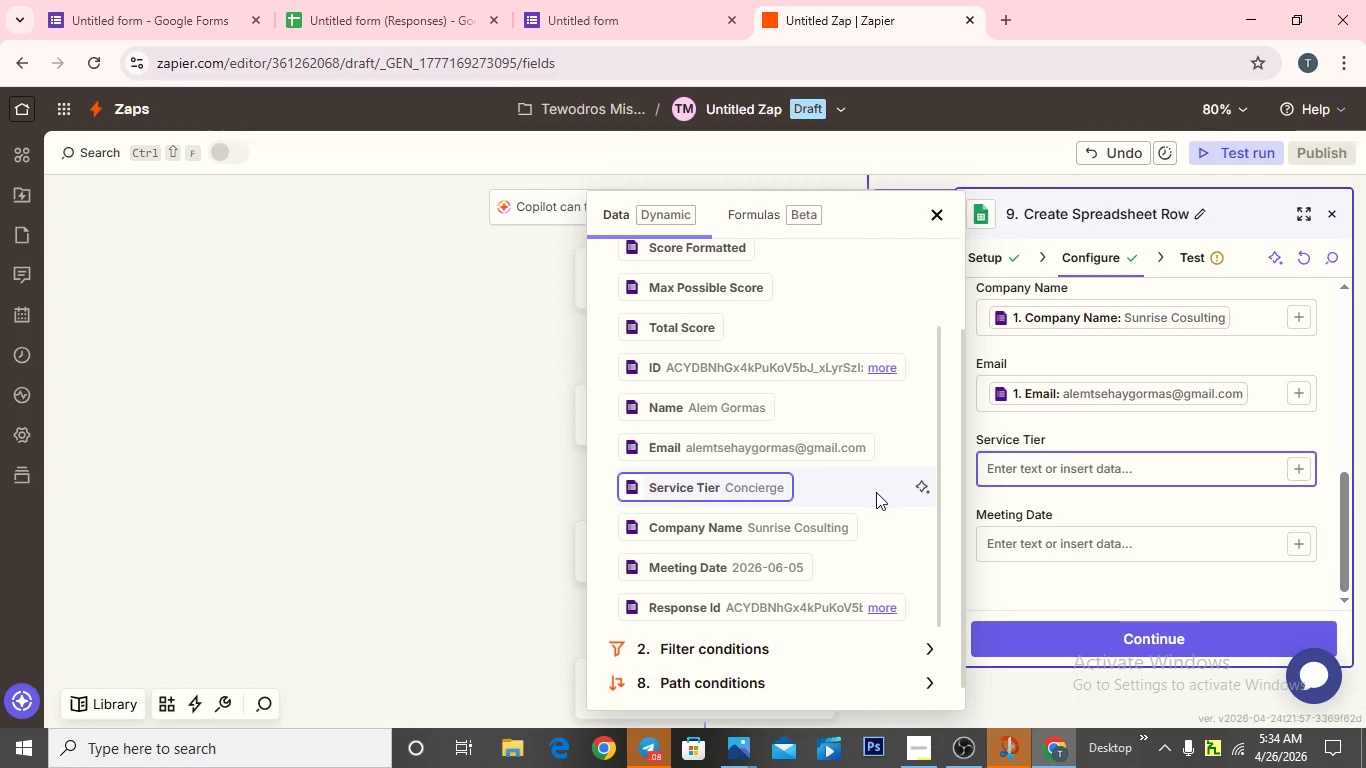 
wait(8.11)
 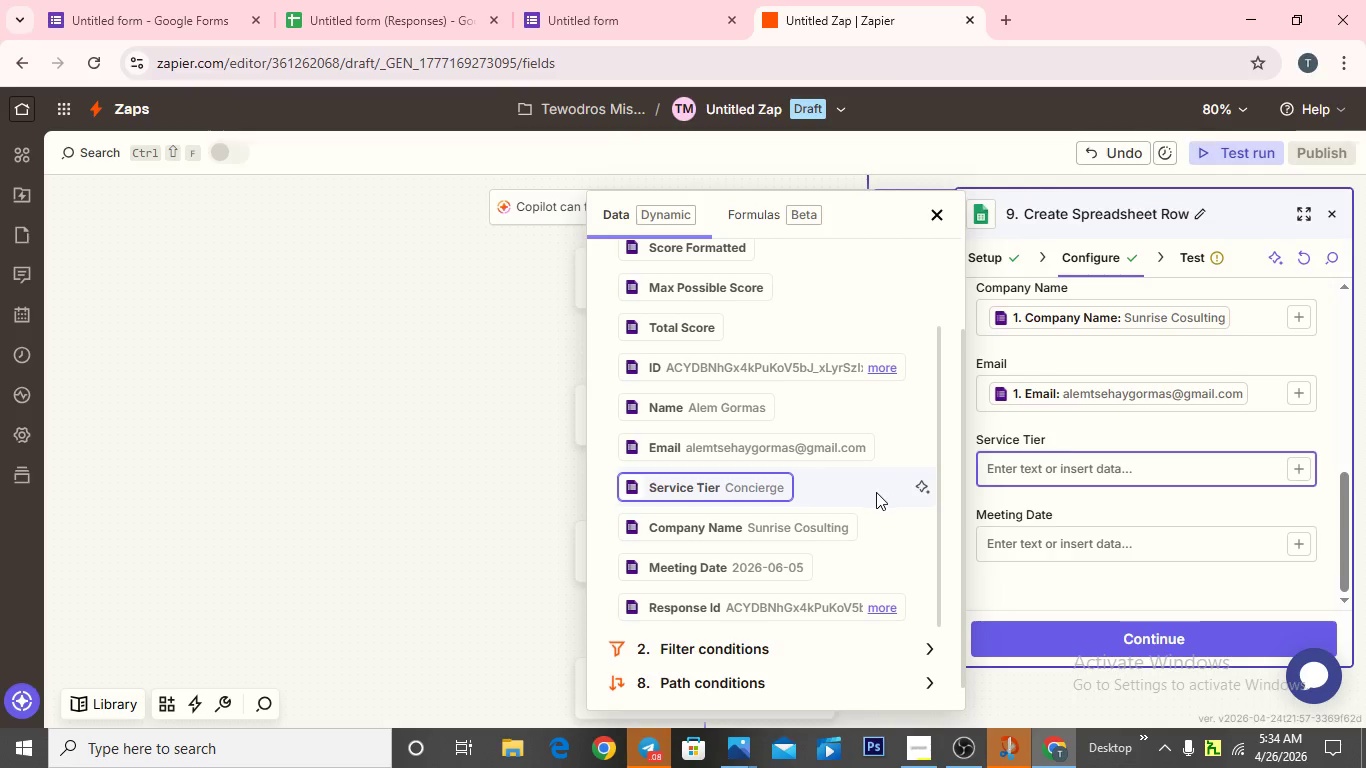 
left_click([1299, 547])
 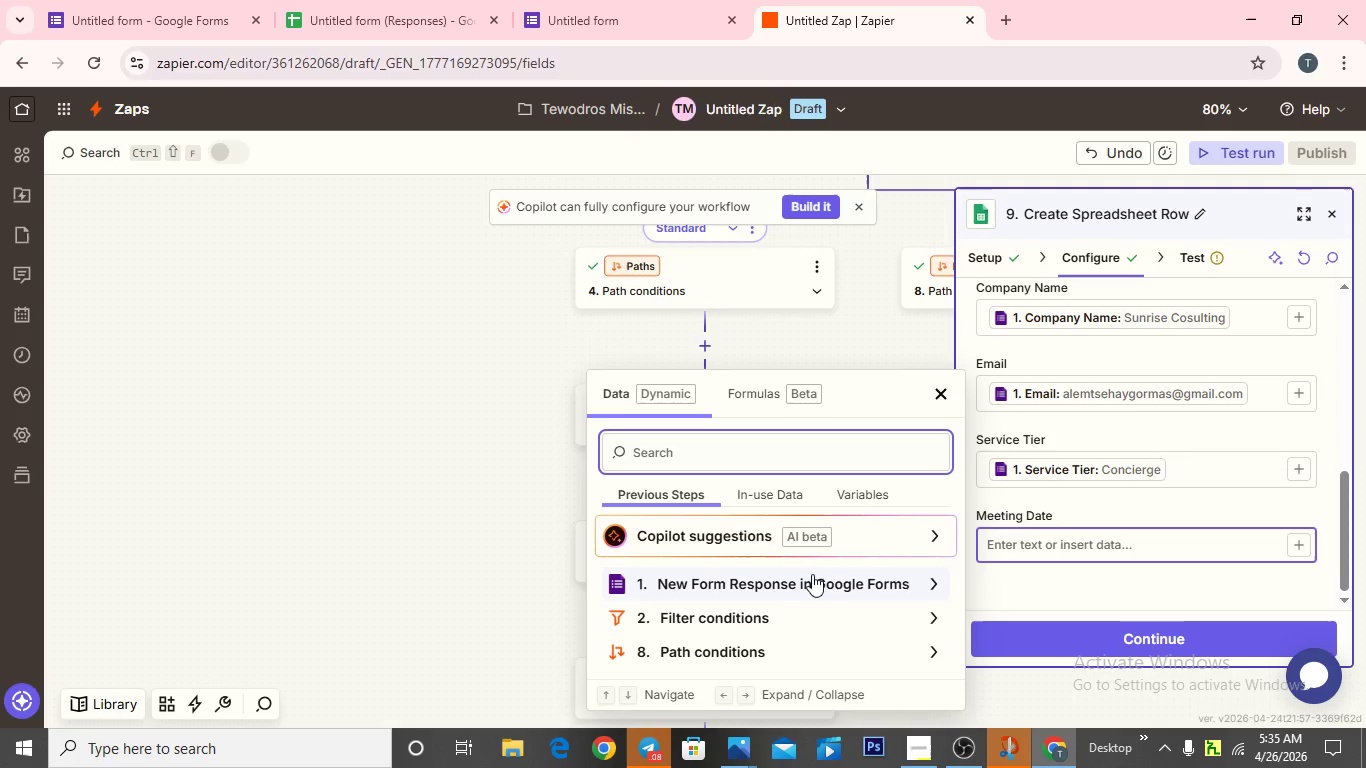 
left_click([813, 586])
 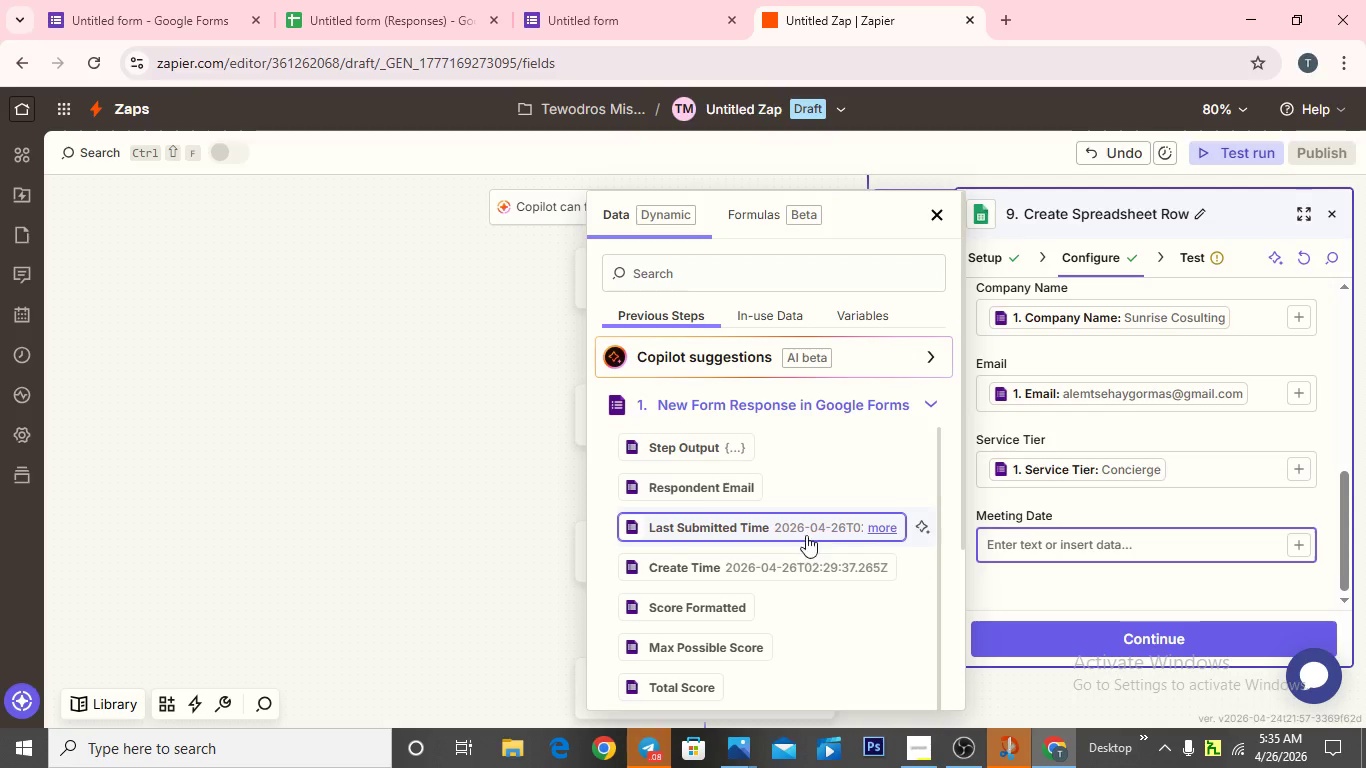 
scroll: coordinate [796, 573], scroll_direction: down, amount: 13.0
 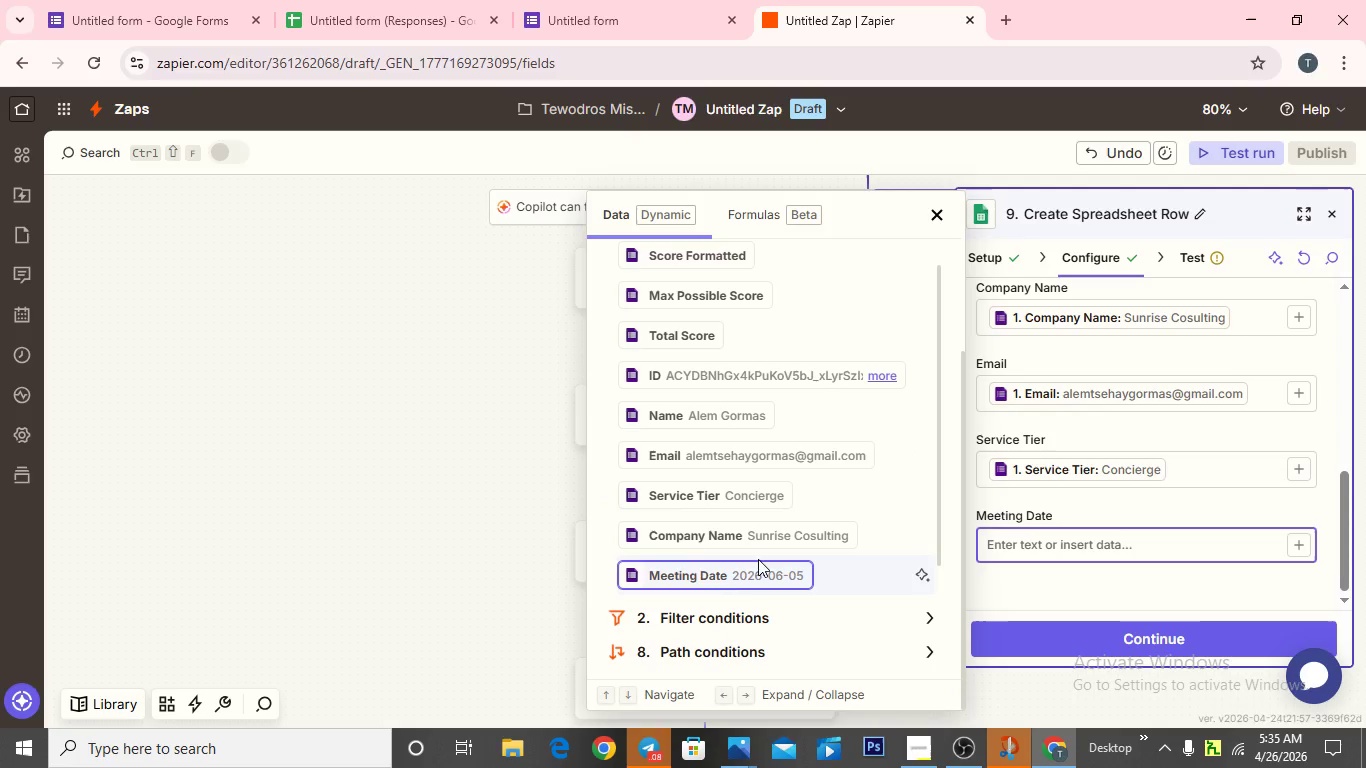 
left_click([758, 570])
 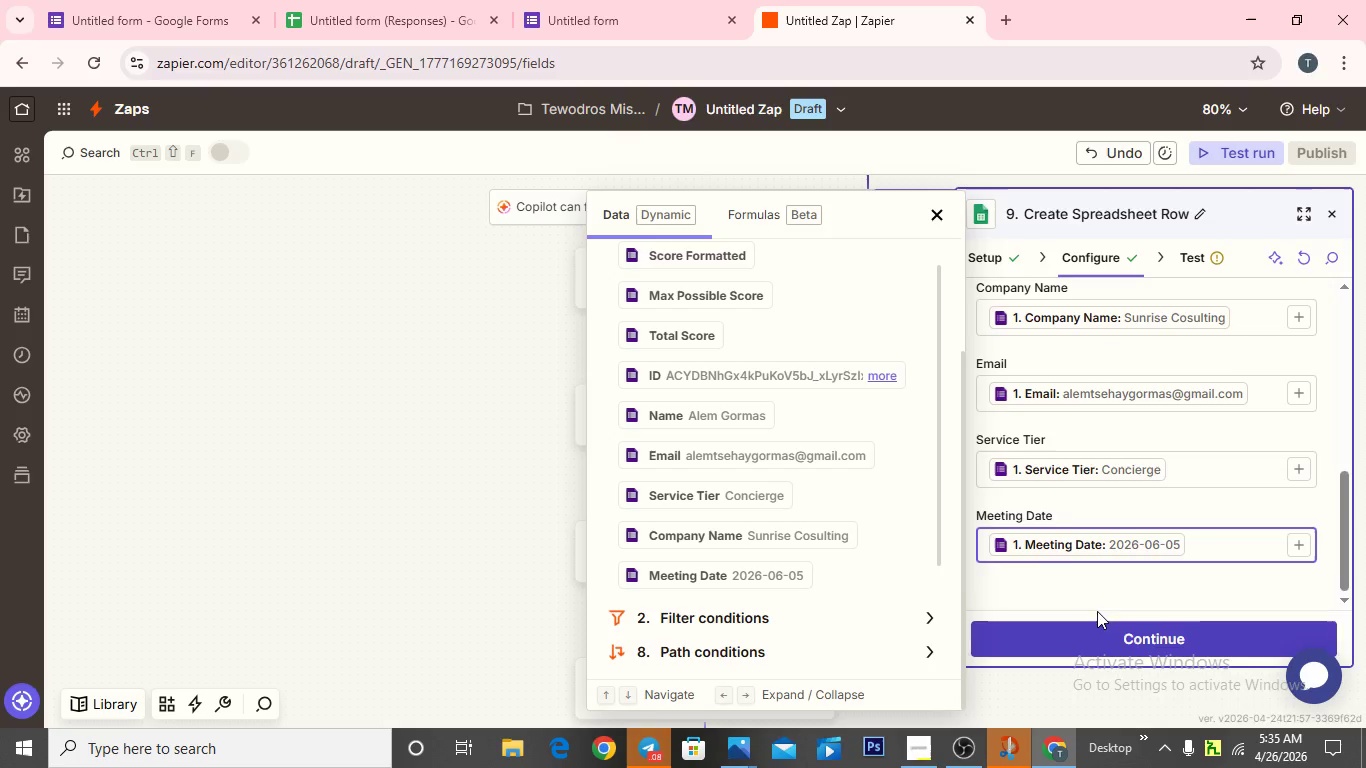 
scroll: coordinate [1063, 555], scroll_direction: down, amount: 5.0
 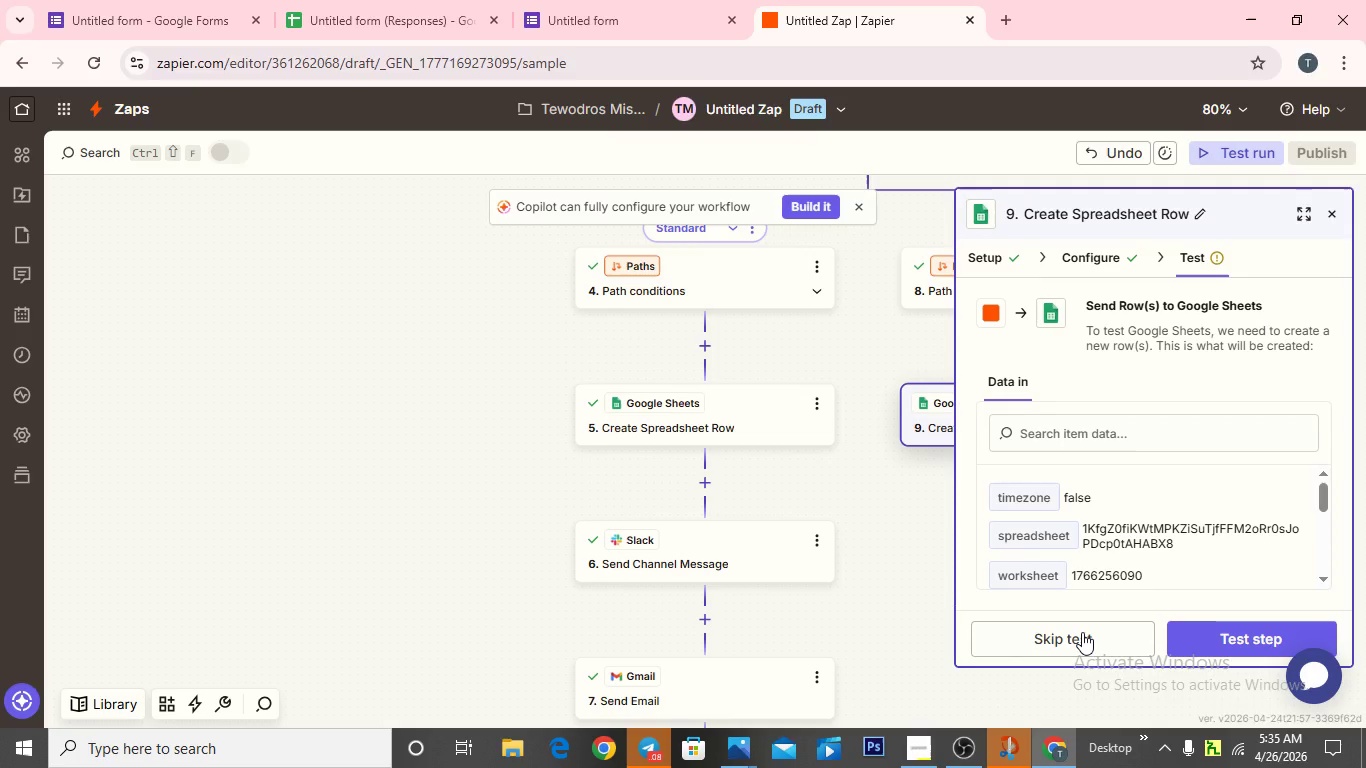 
wait(8.04)
 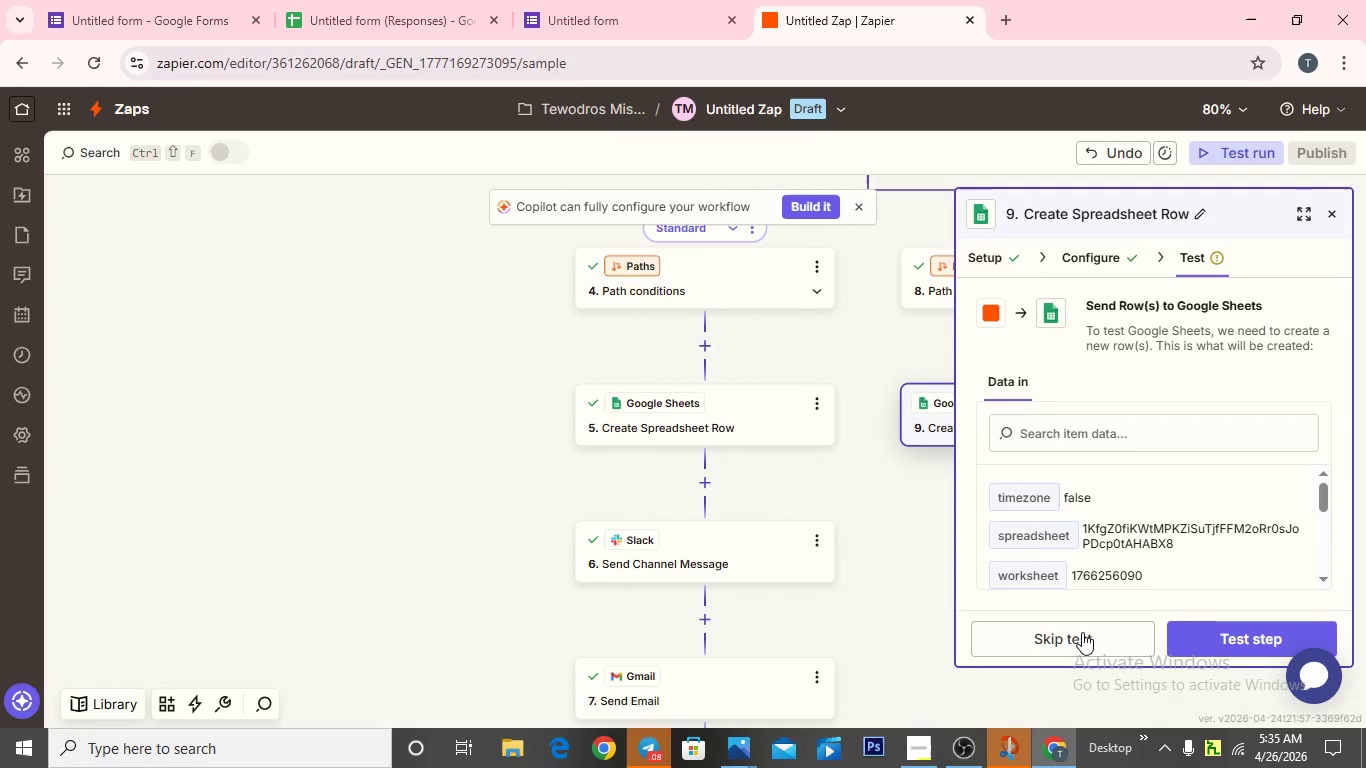 
left_click([1234, 637])
 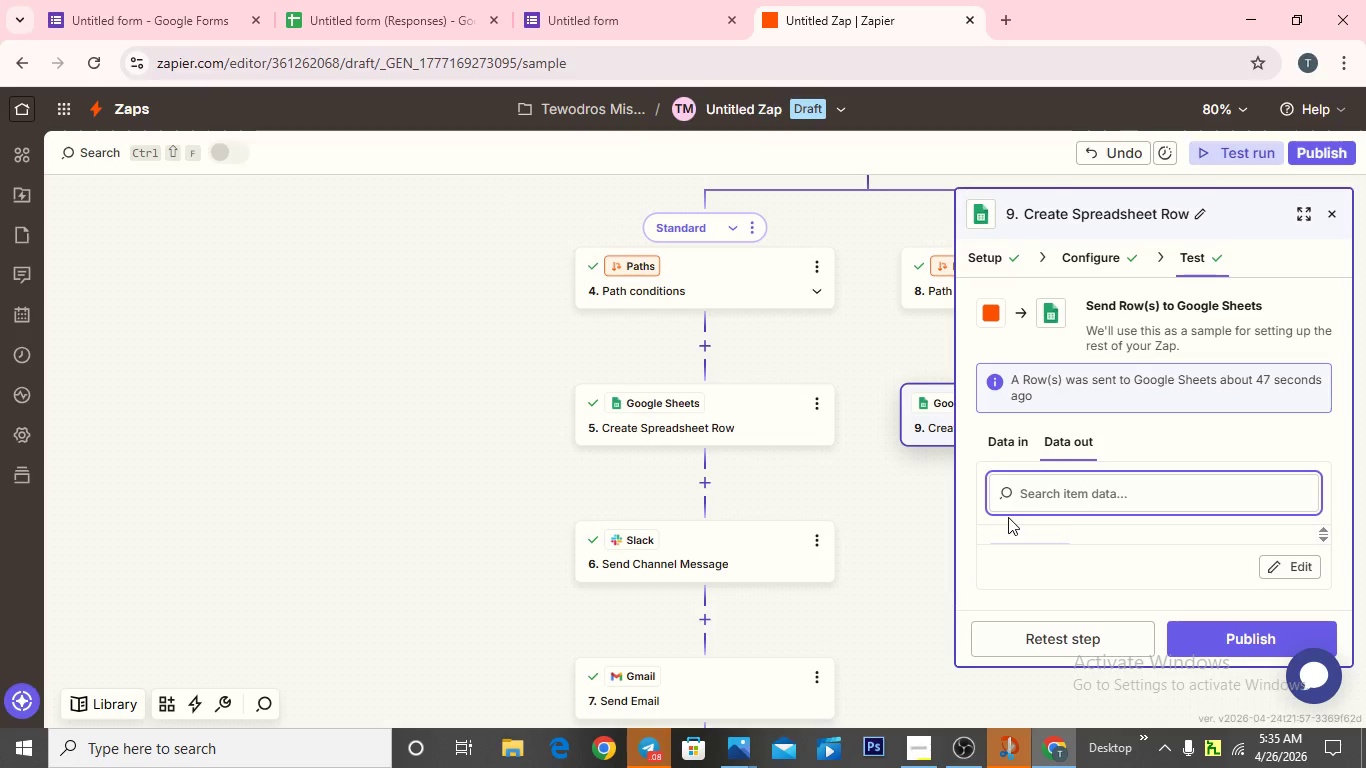 
left_click_drag(start_coordinate=[886, 496], to_coordinate=[893, 504])
 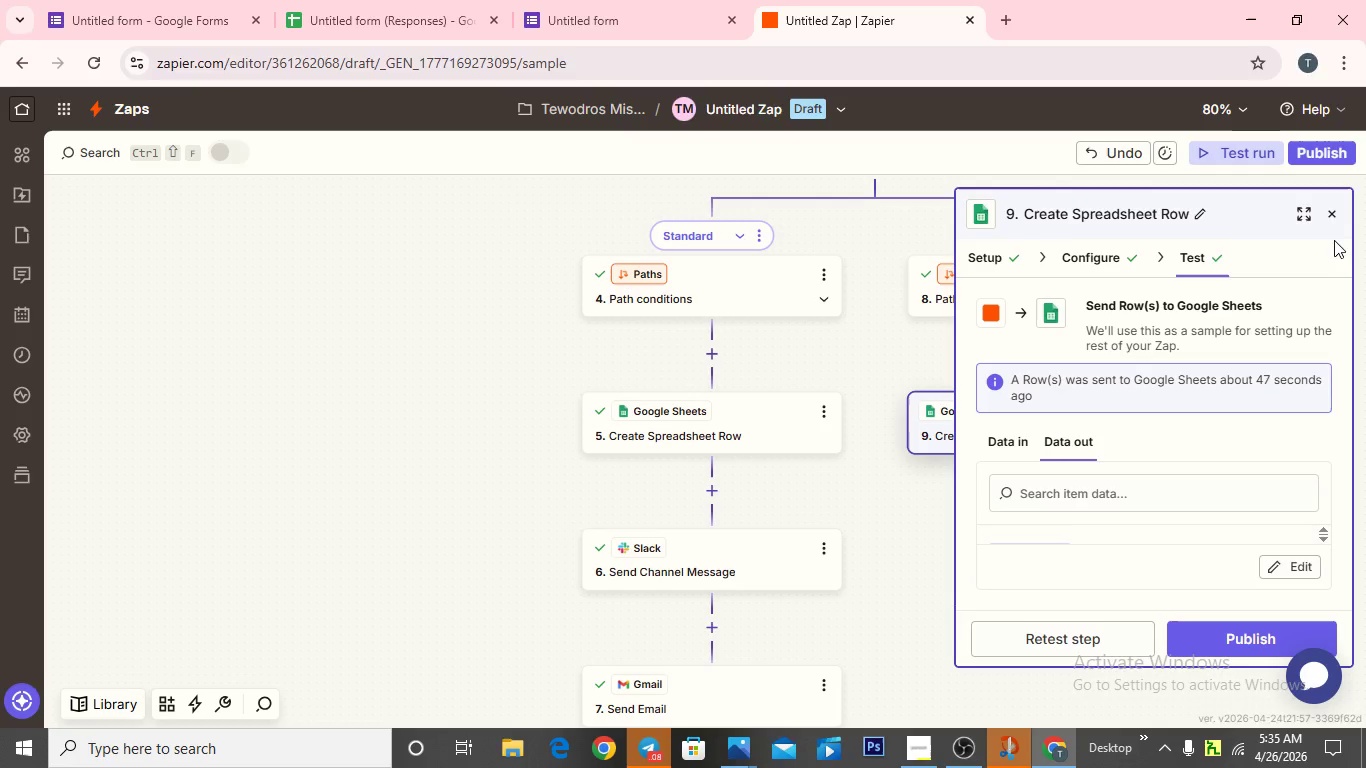 
mouse_move([1326, 224])
 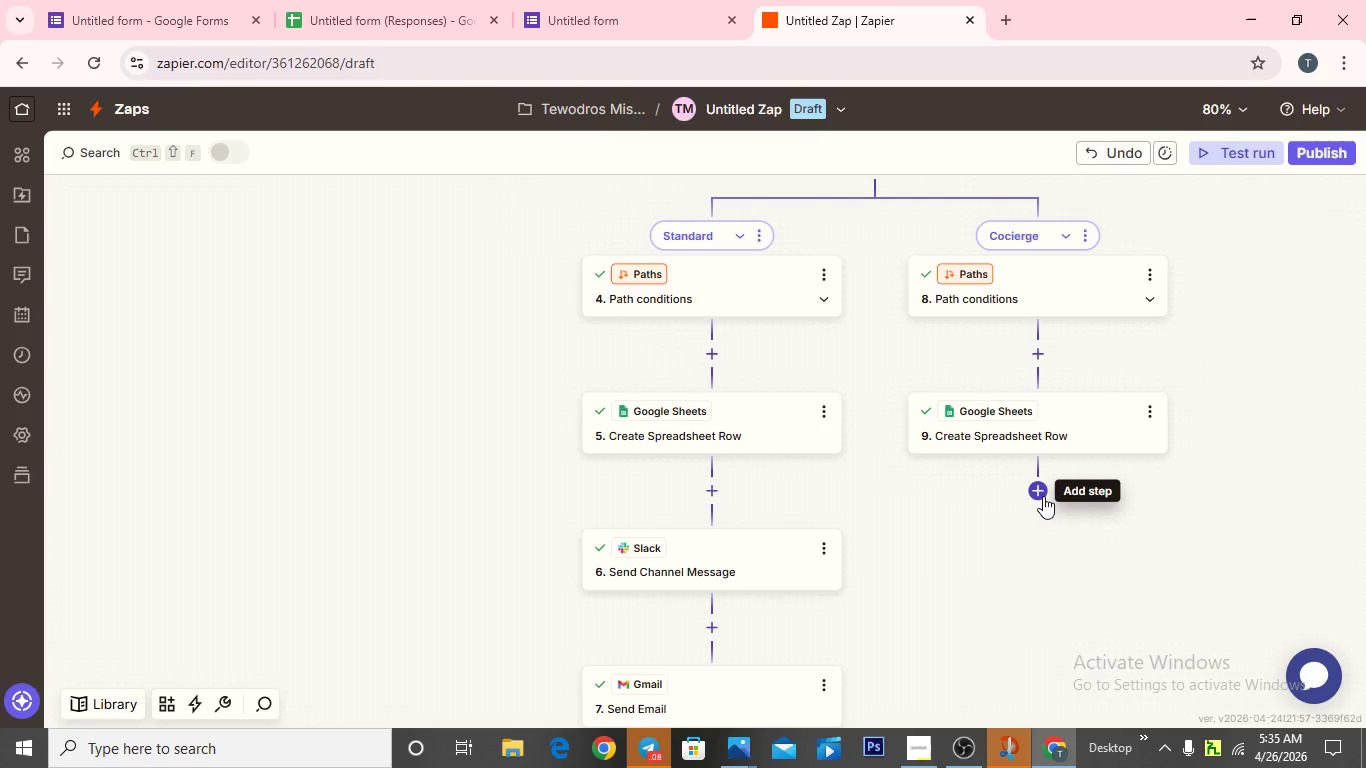 
left_click([1044, 496])
 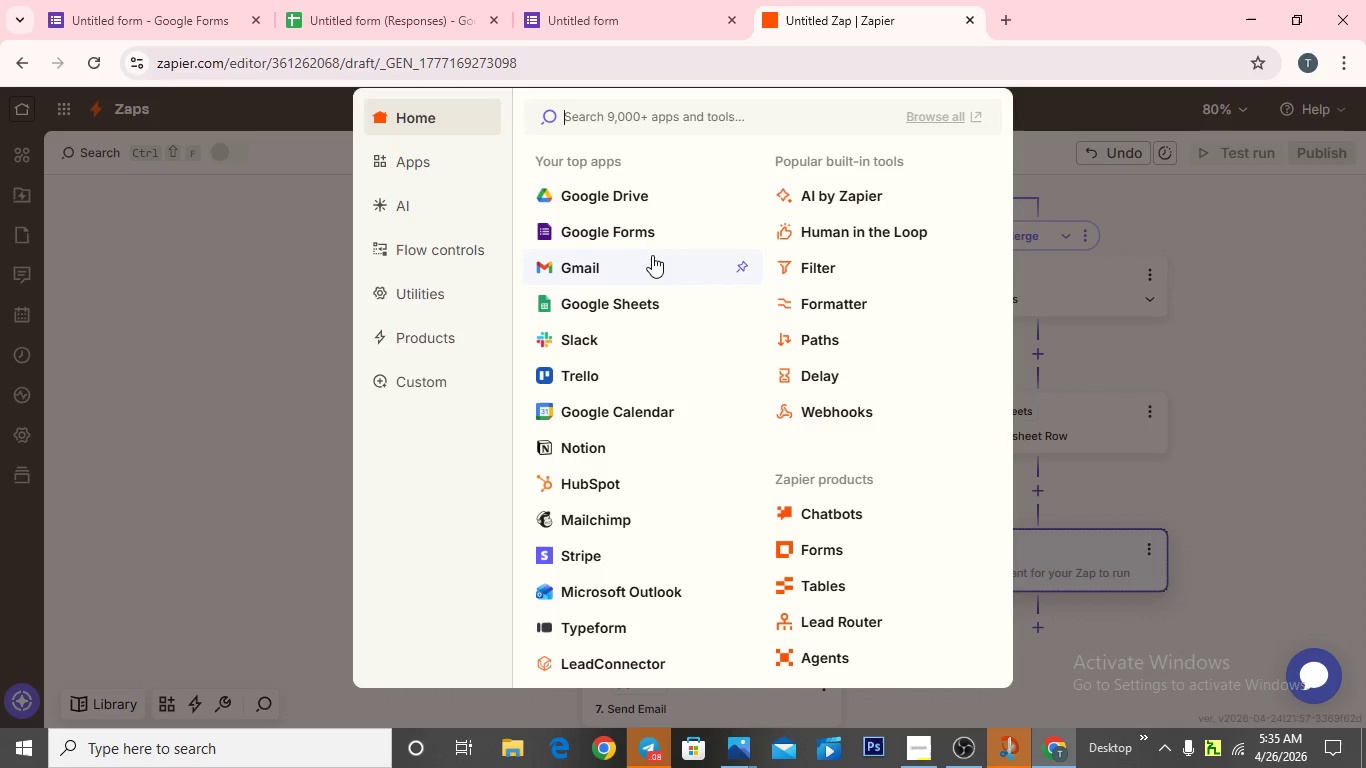 
wait(12.86)
 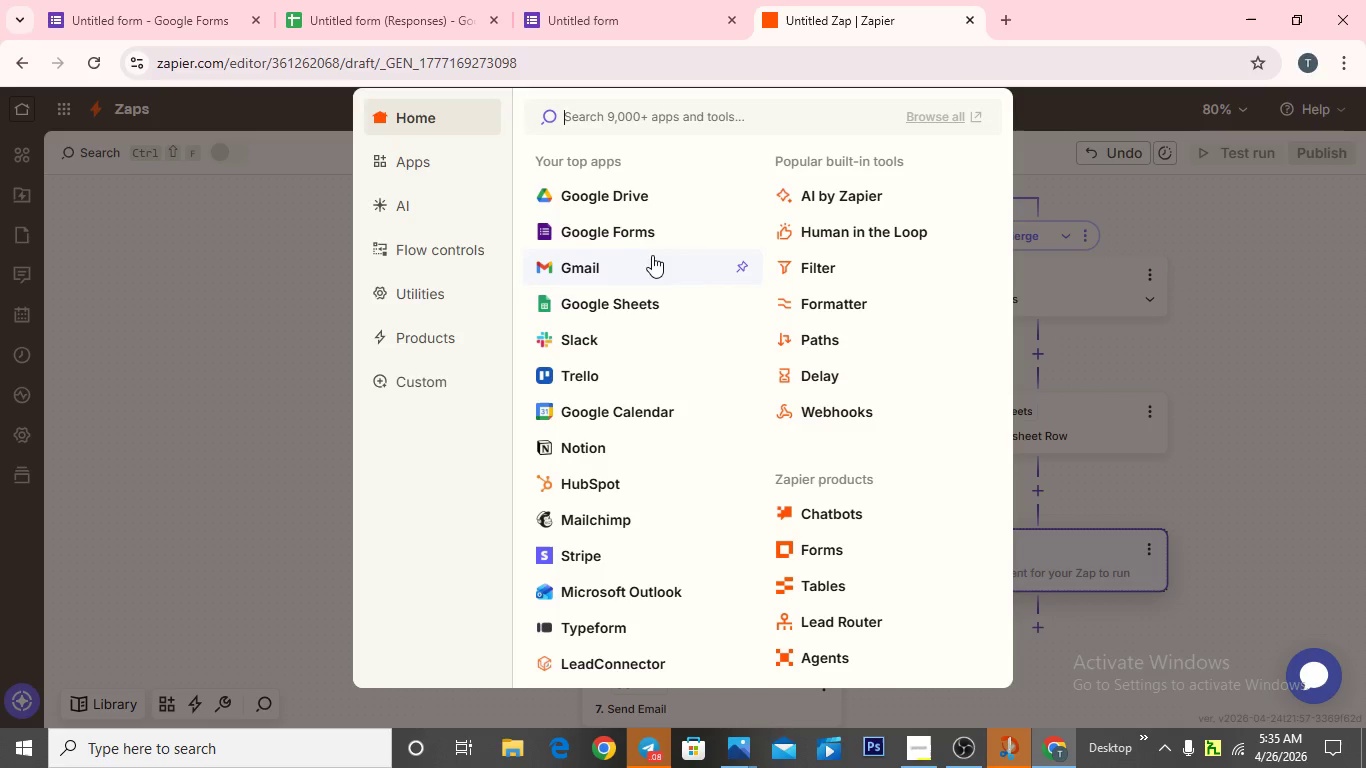 
left_click([638, 338])
 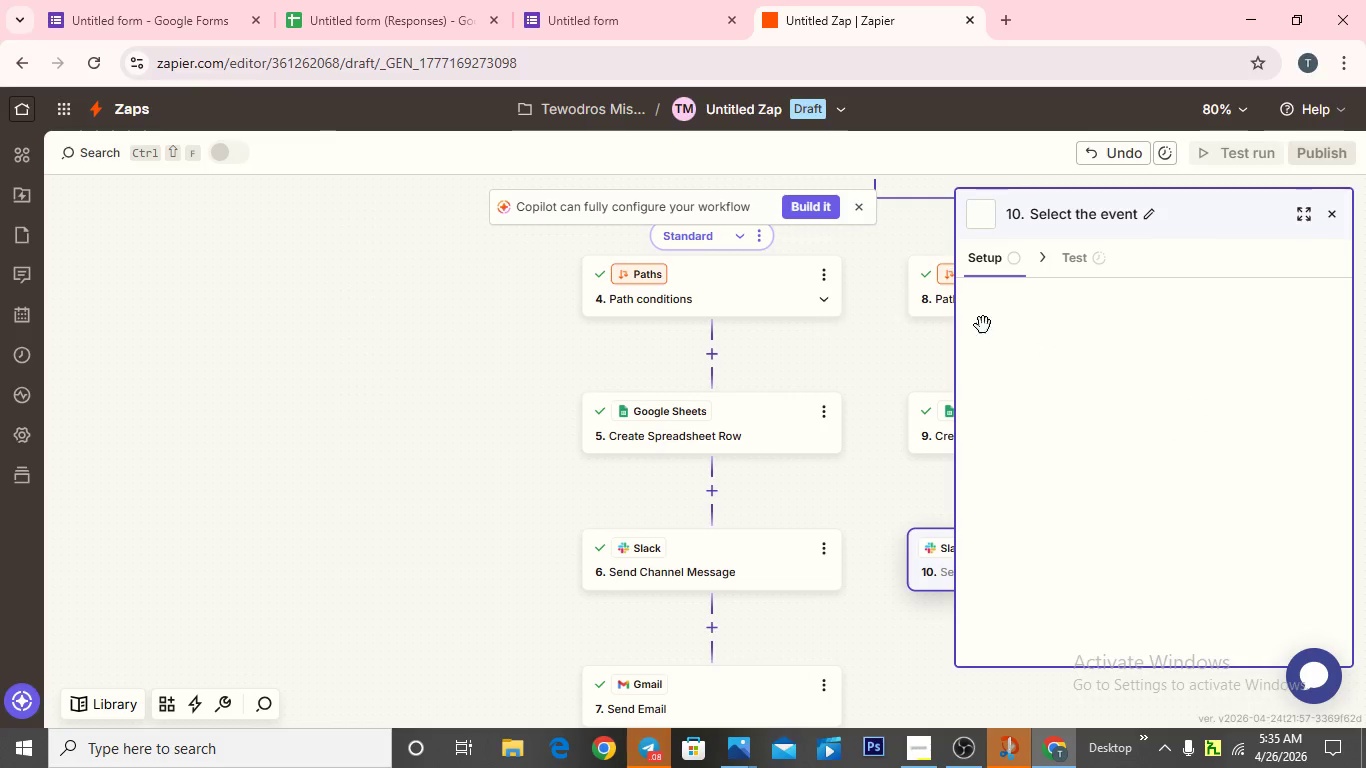 
mouse_move([1051, 357])
 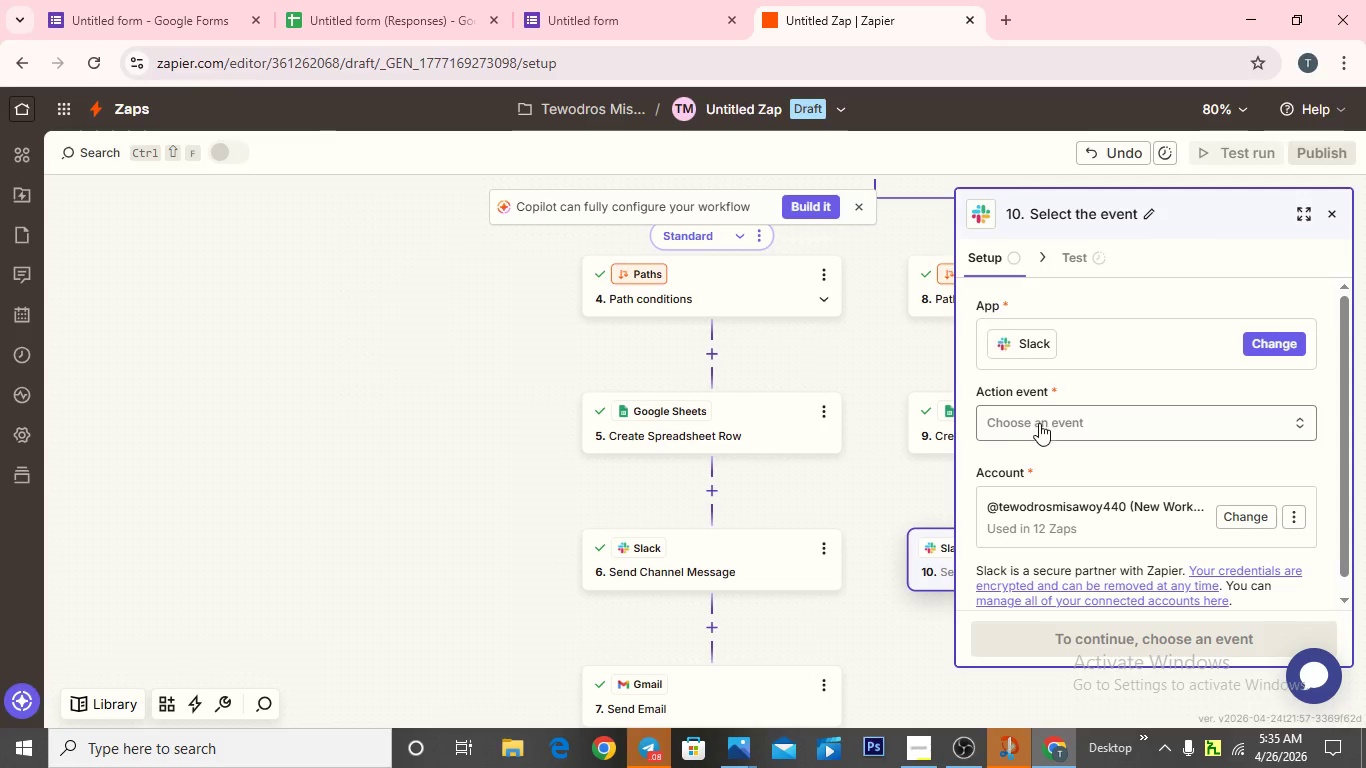 
left_click([1040, 423])
 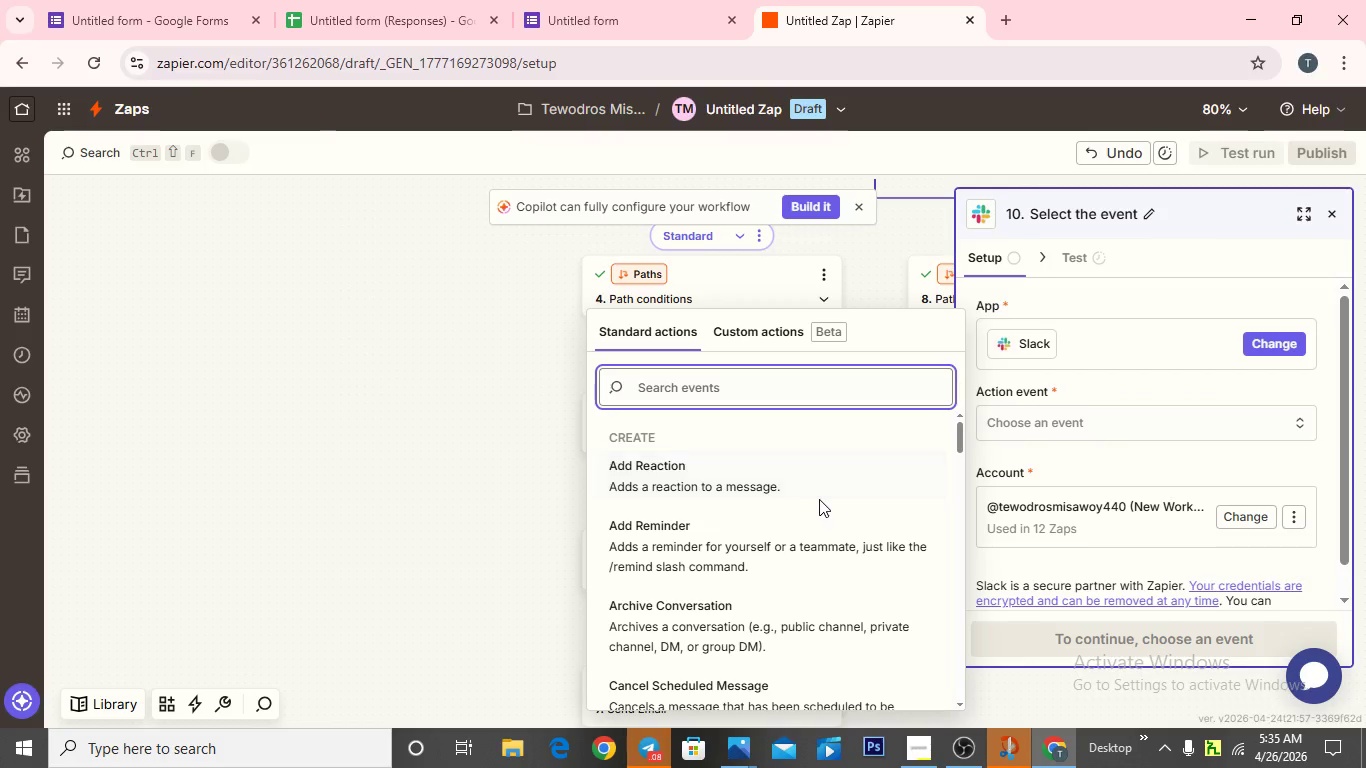 
scroll: coordinate [788, 557], scroll_direction: down, amount: 7.0
 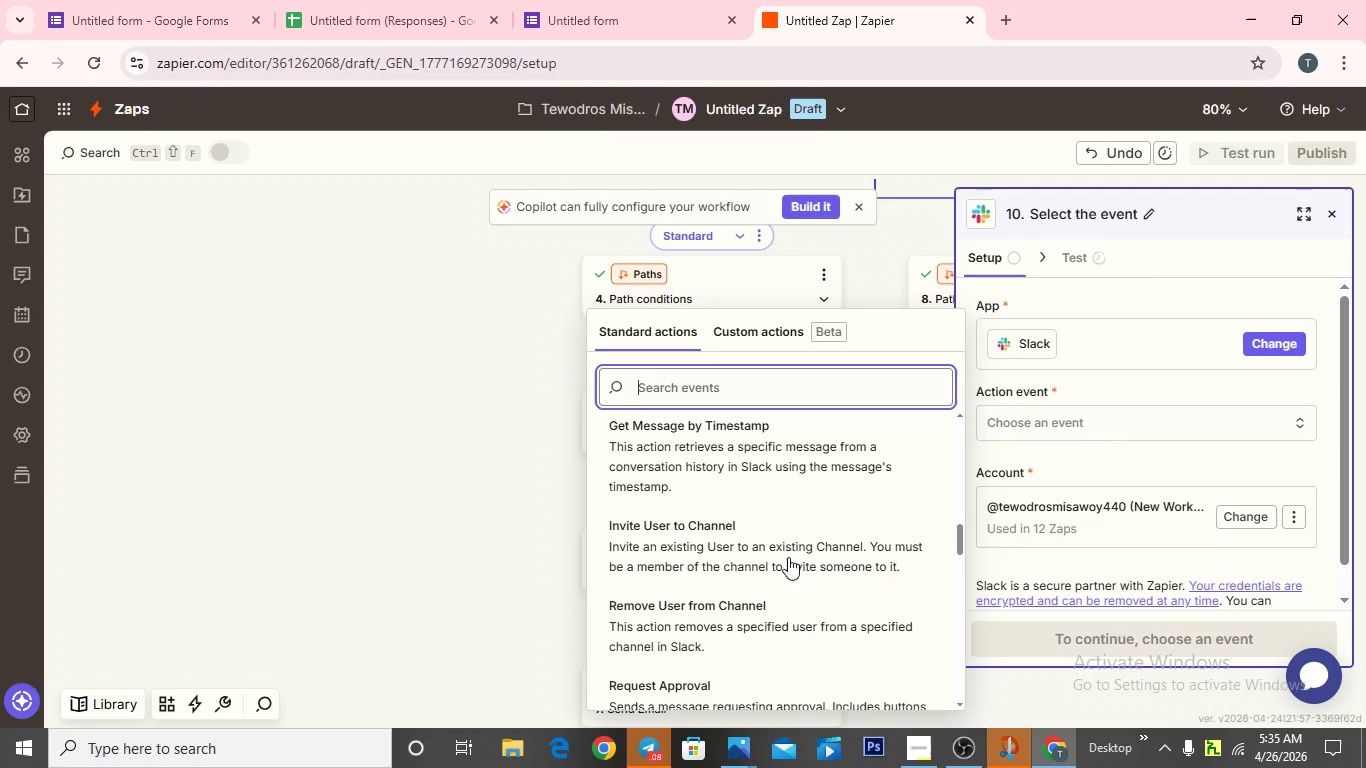 
scroll: coordinate [788, 557], scroll_direction: up, amount: 5.0
 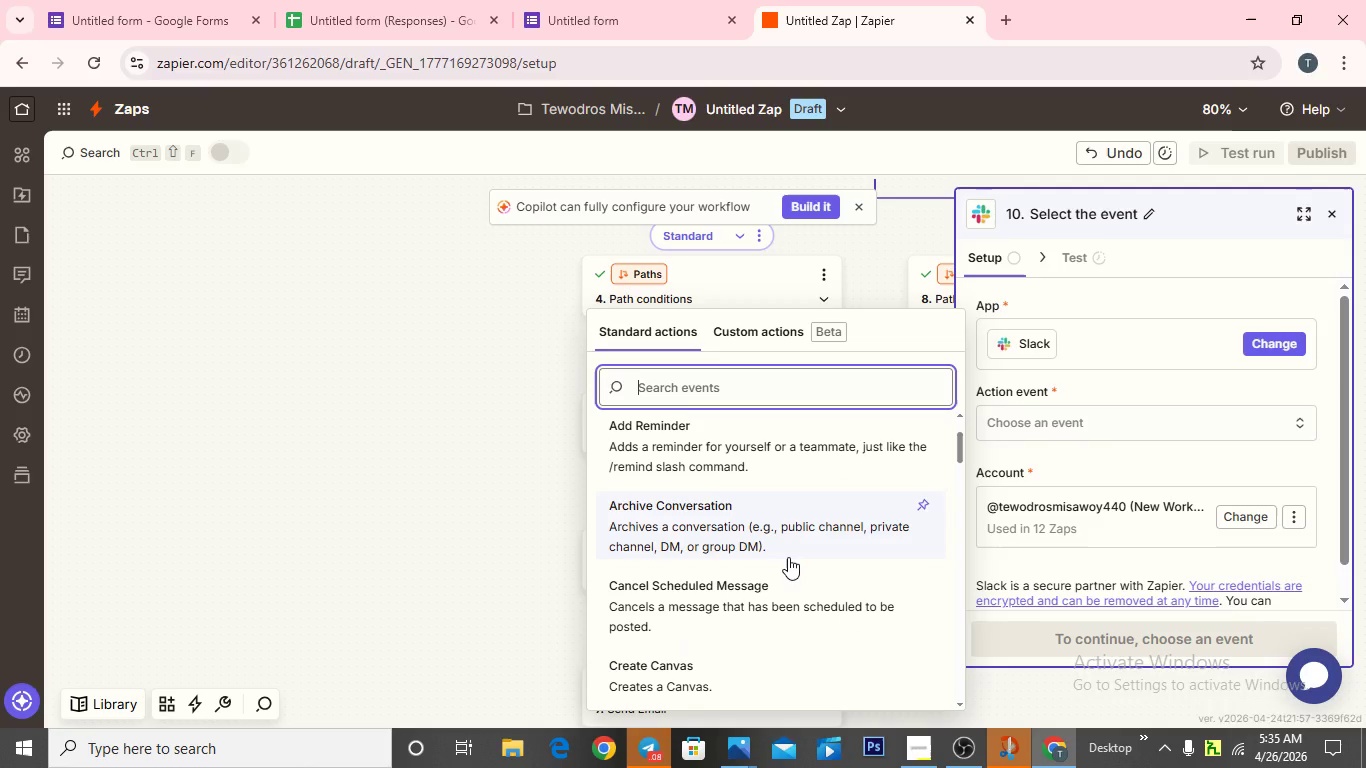 
scroll: coordinate [788, 557], scroll_direction: down, amount: 15.0
 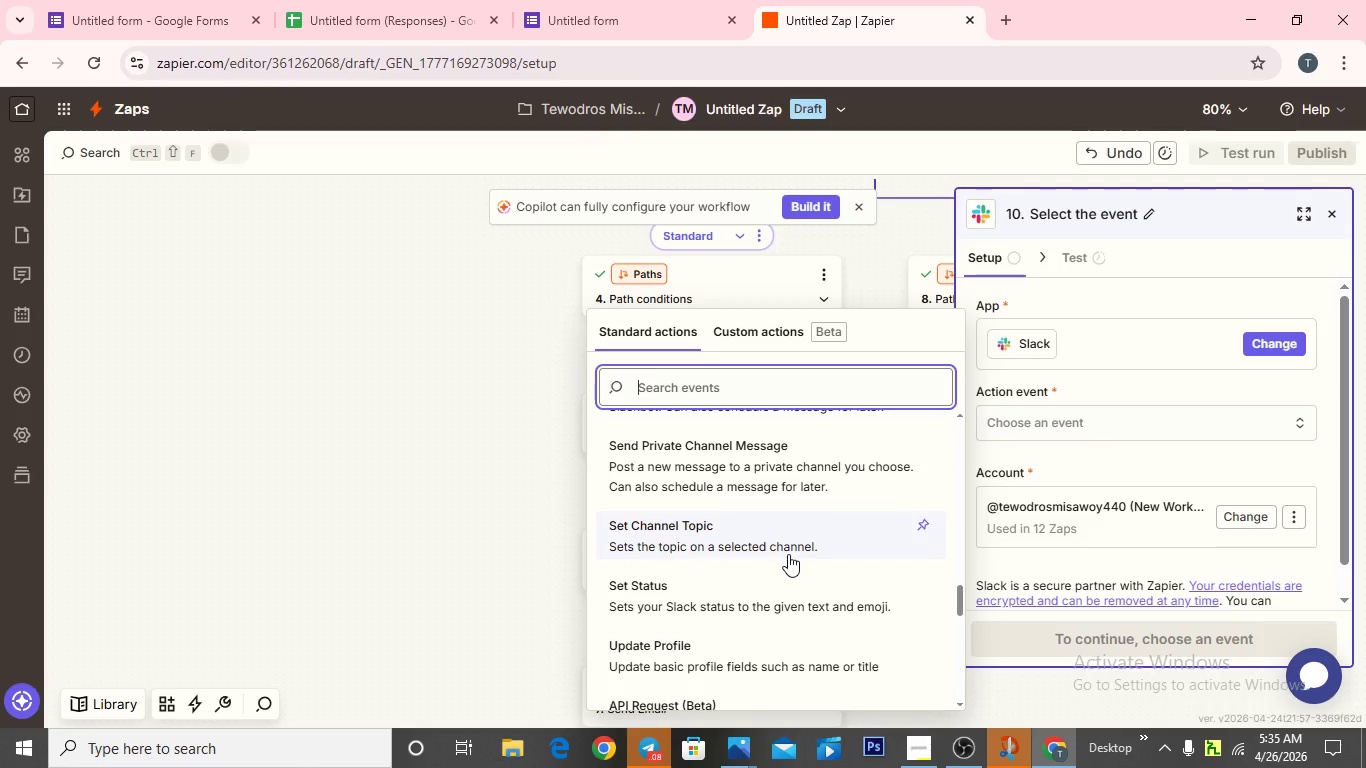 
scroll: coordinate [788, 554], scroll_direction: up, amount: 1.0
 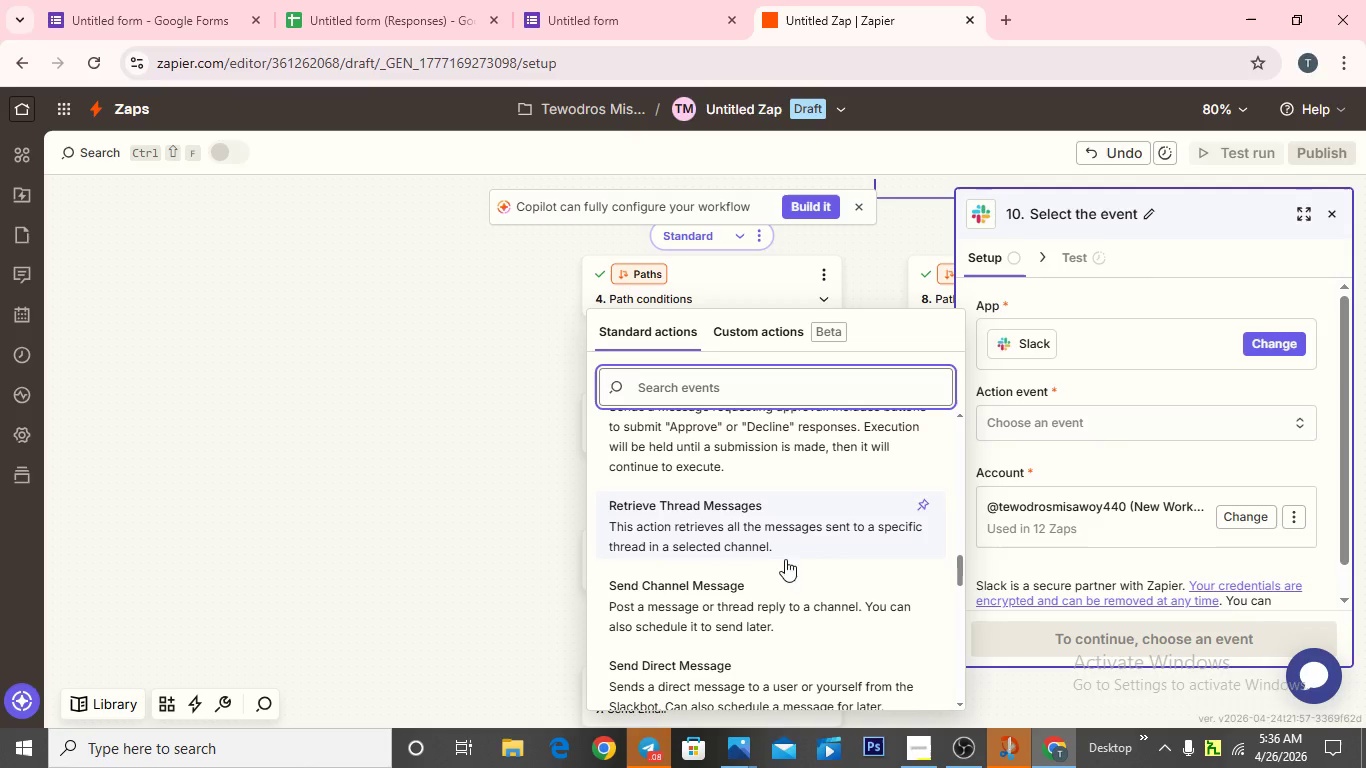 
left_click([765, 611])
 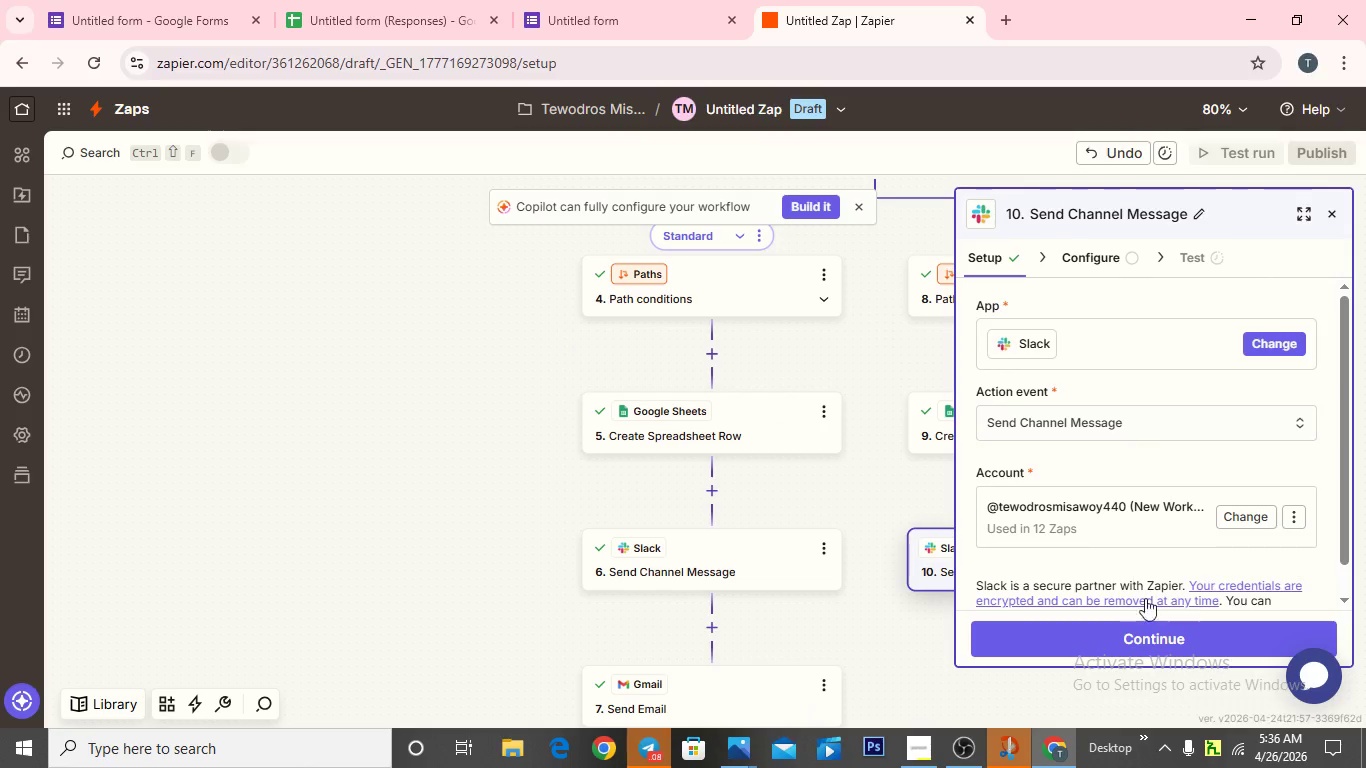 
left_click([1139, 636])
 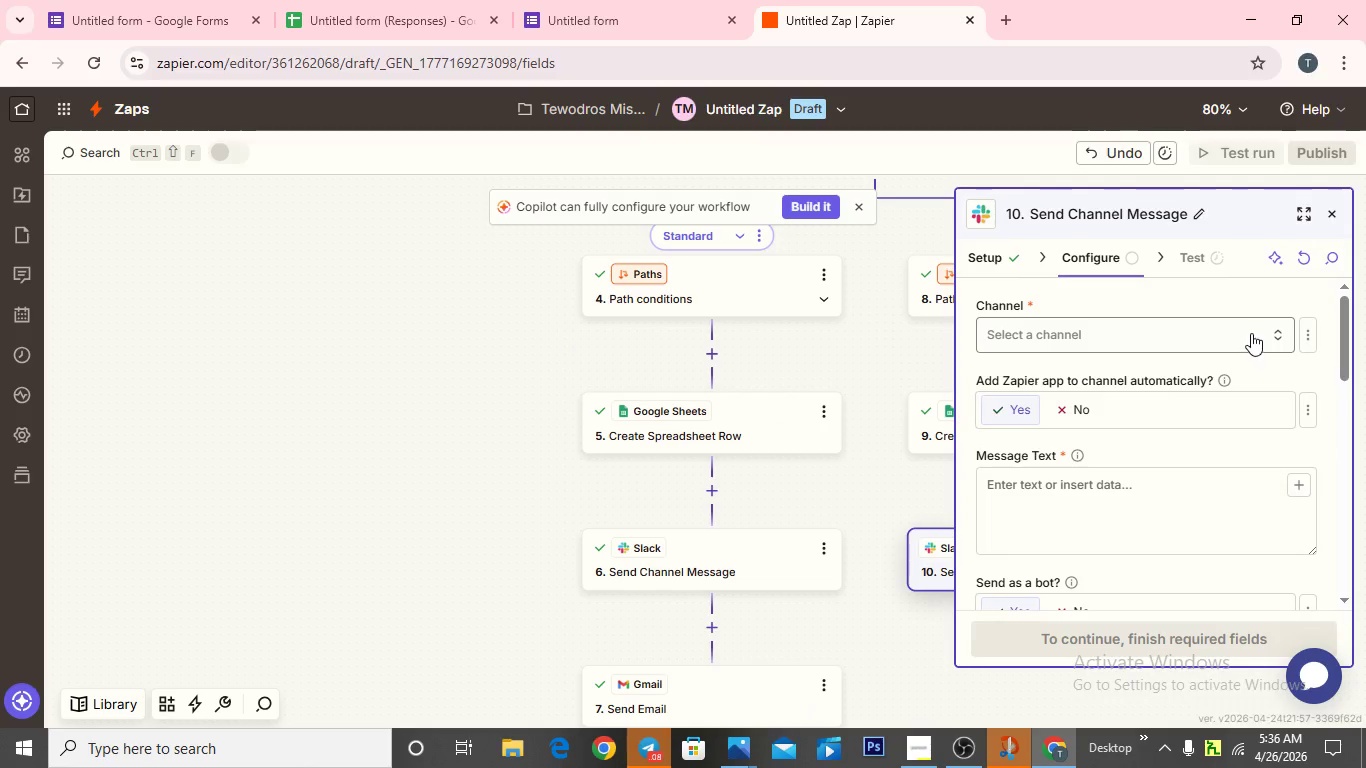 
left_click([1275, 330])
 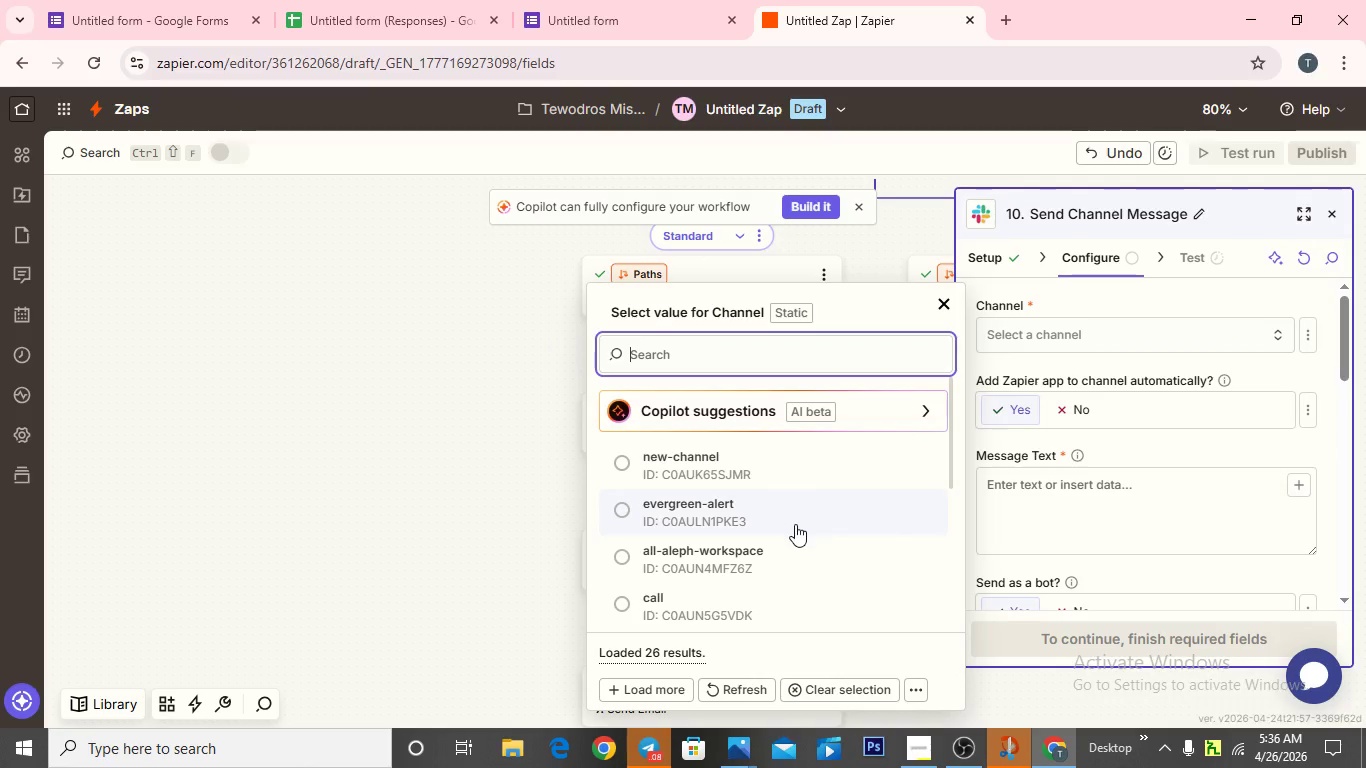 
scroll: coordinate [793, 526], scroll_direction: down, amount: 5.0
 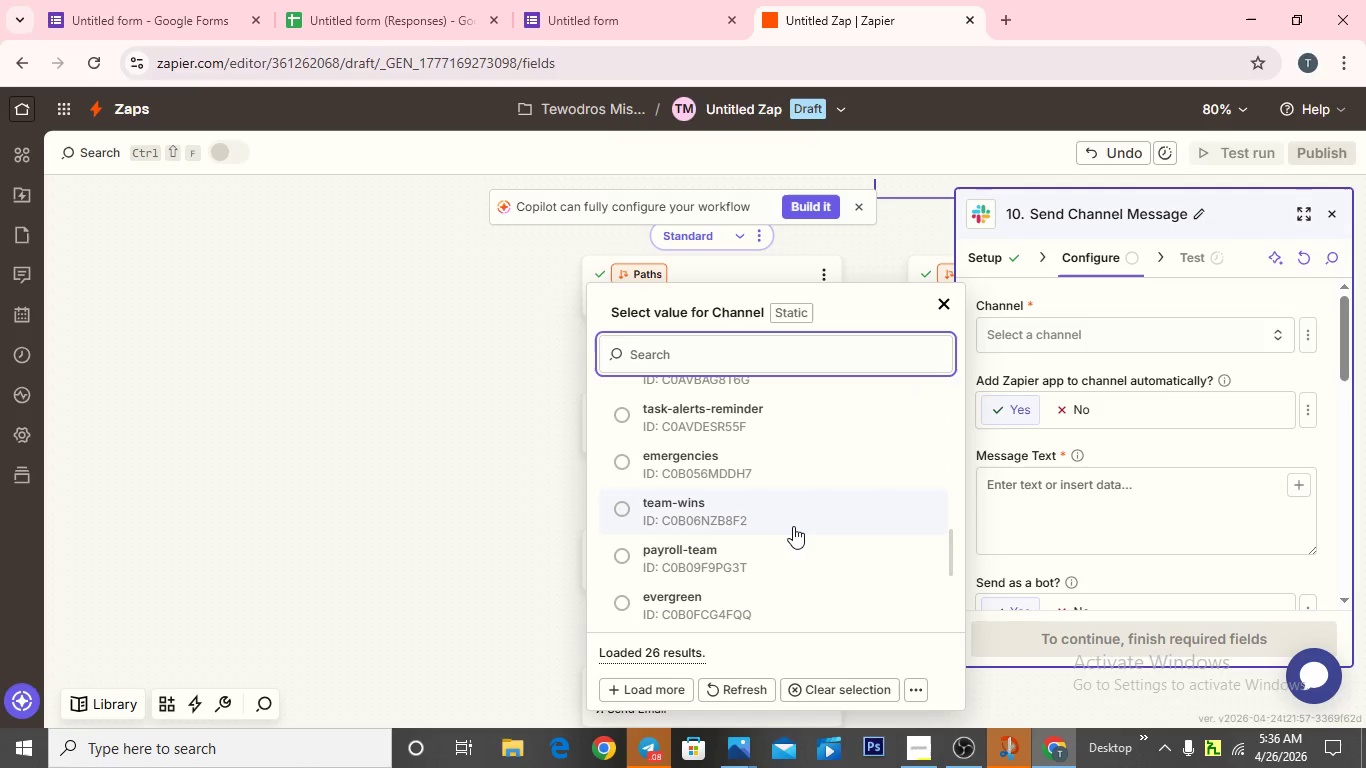 
left_click([774, 554])
 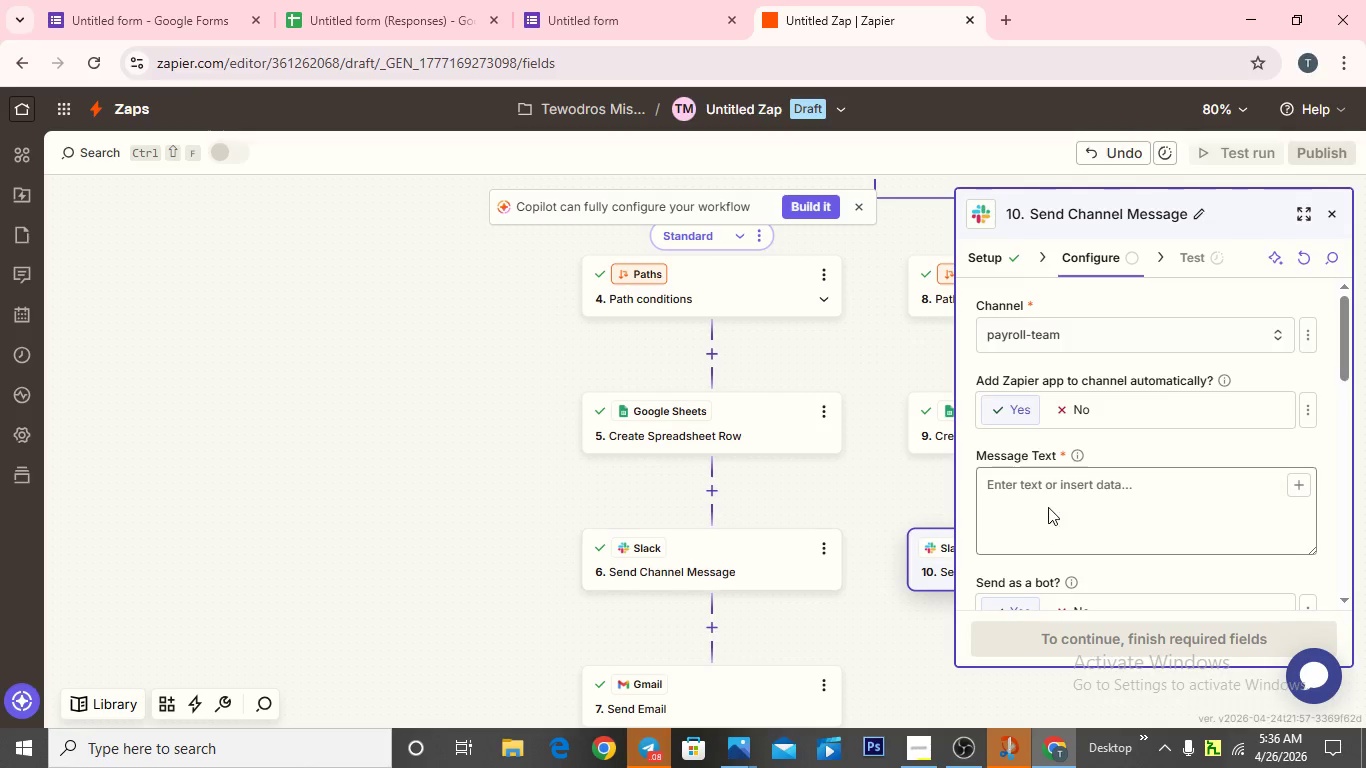 
left_click([1045, 495])
 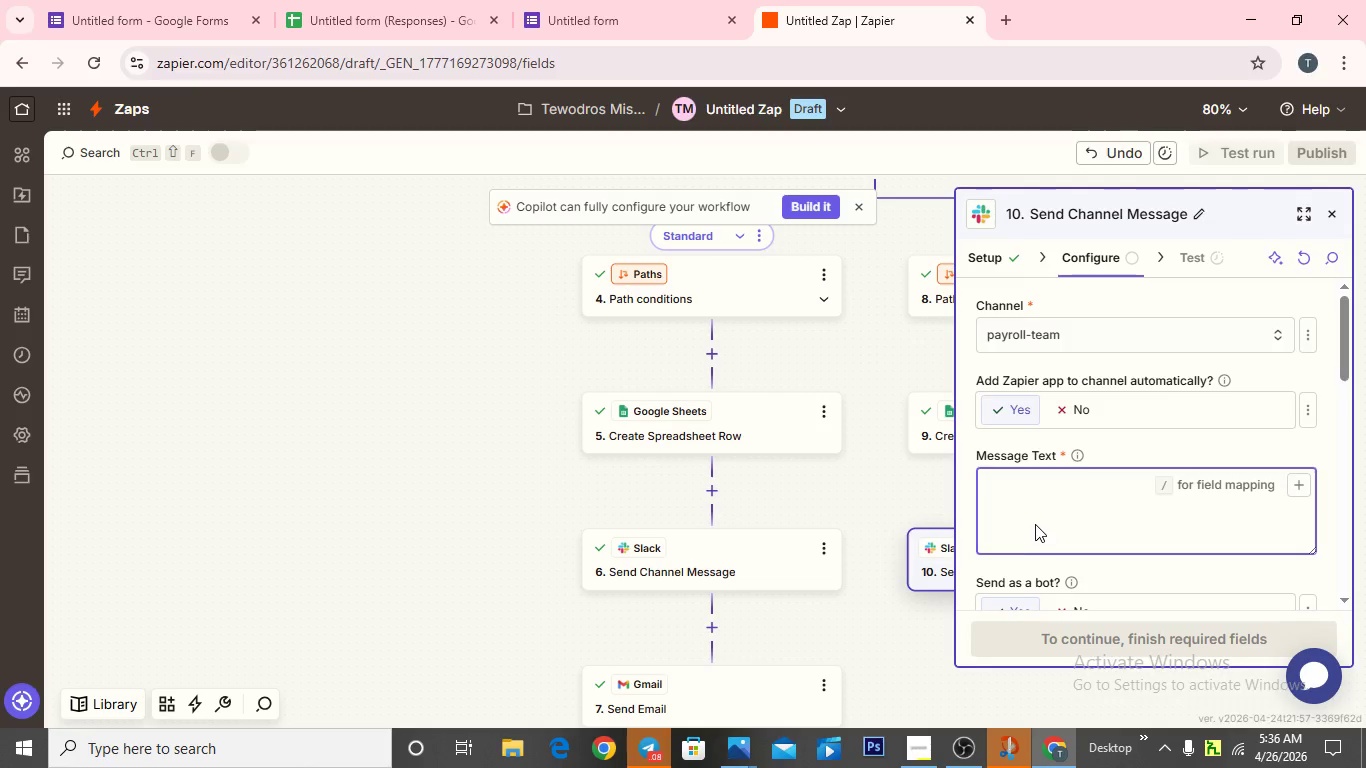 
type(High Priority )
key(Backspace)
type(=)
key(Backspace)
type(- )
key(Backspace)
 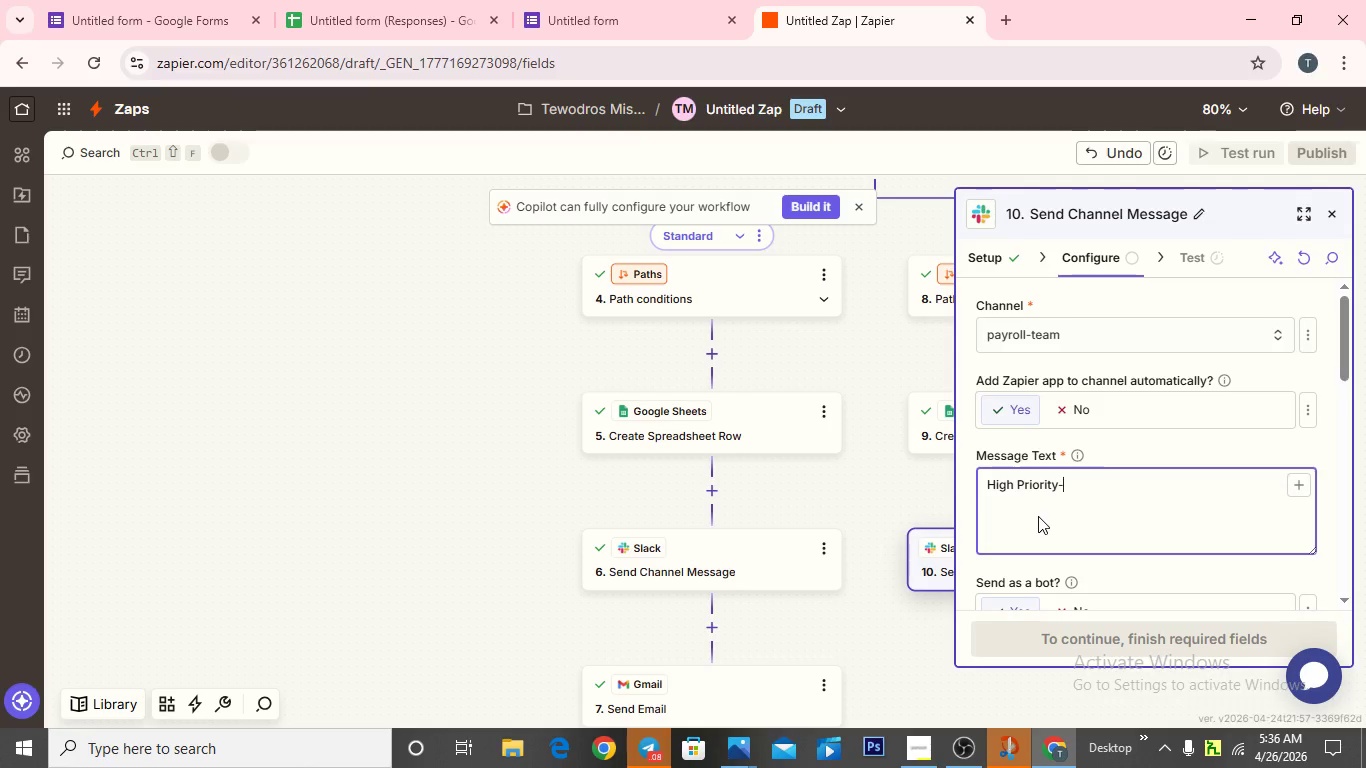 
hold_key(key=Backspace, duration=1.11)
 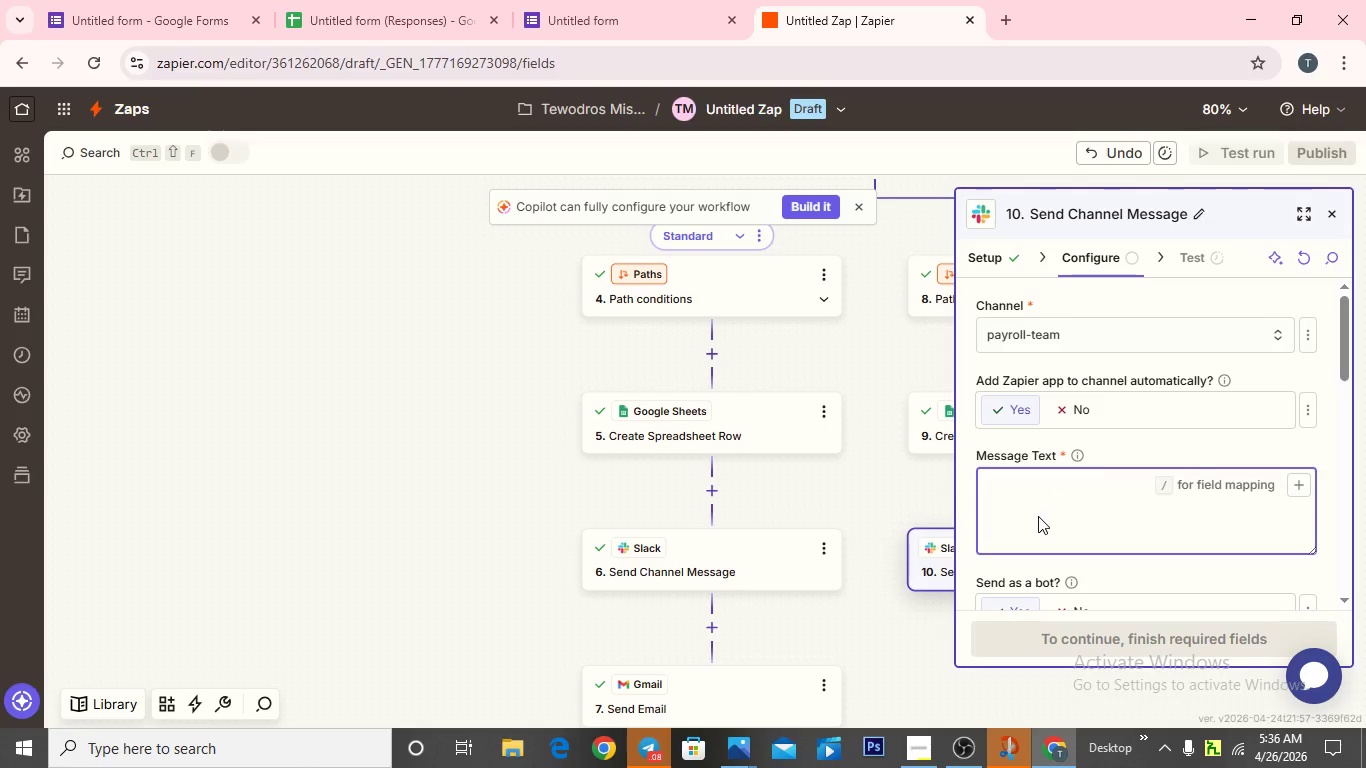 
type(HIGH PRIOTITY)
 